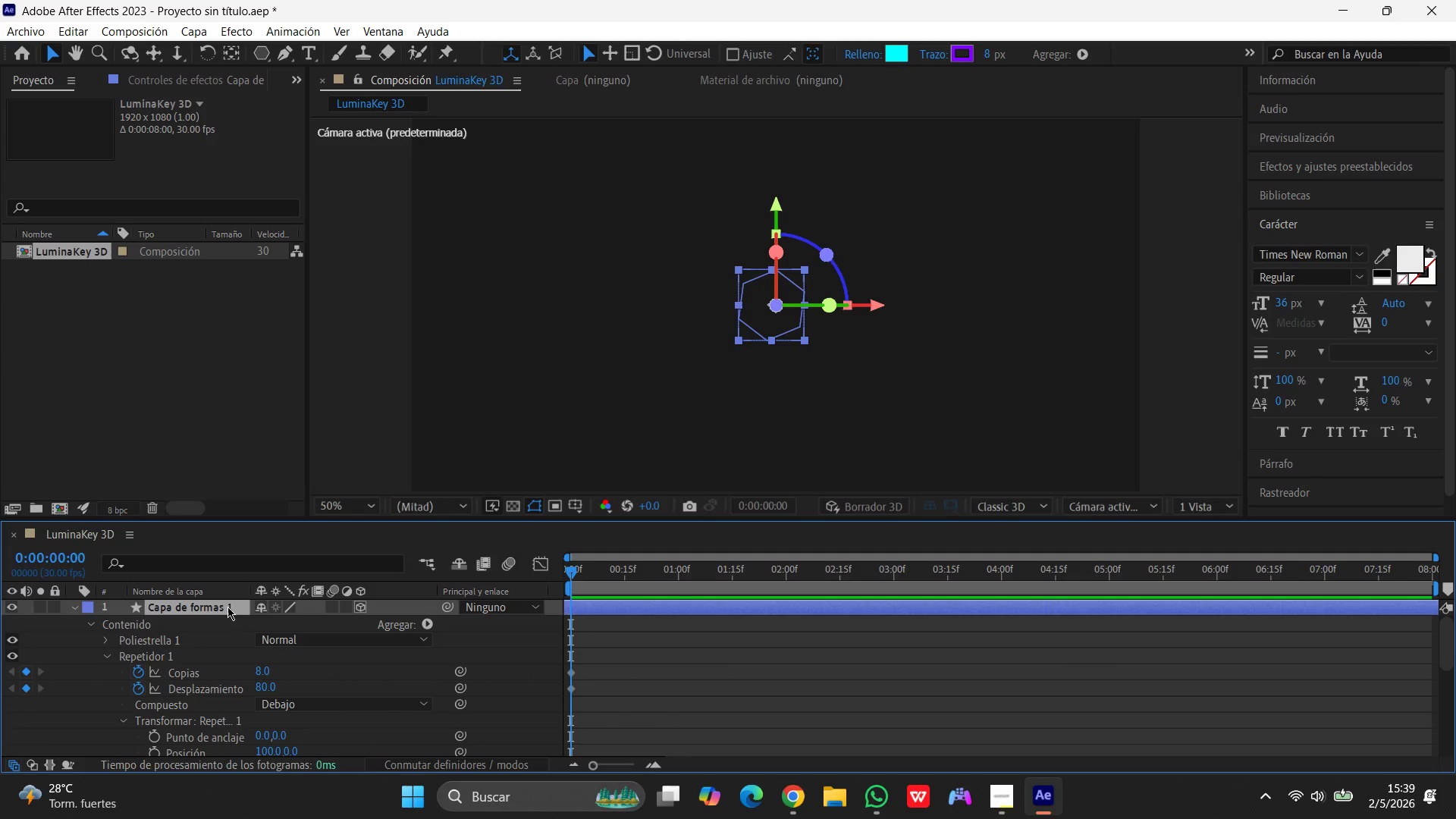 
left_click([359, 606])
 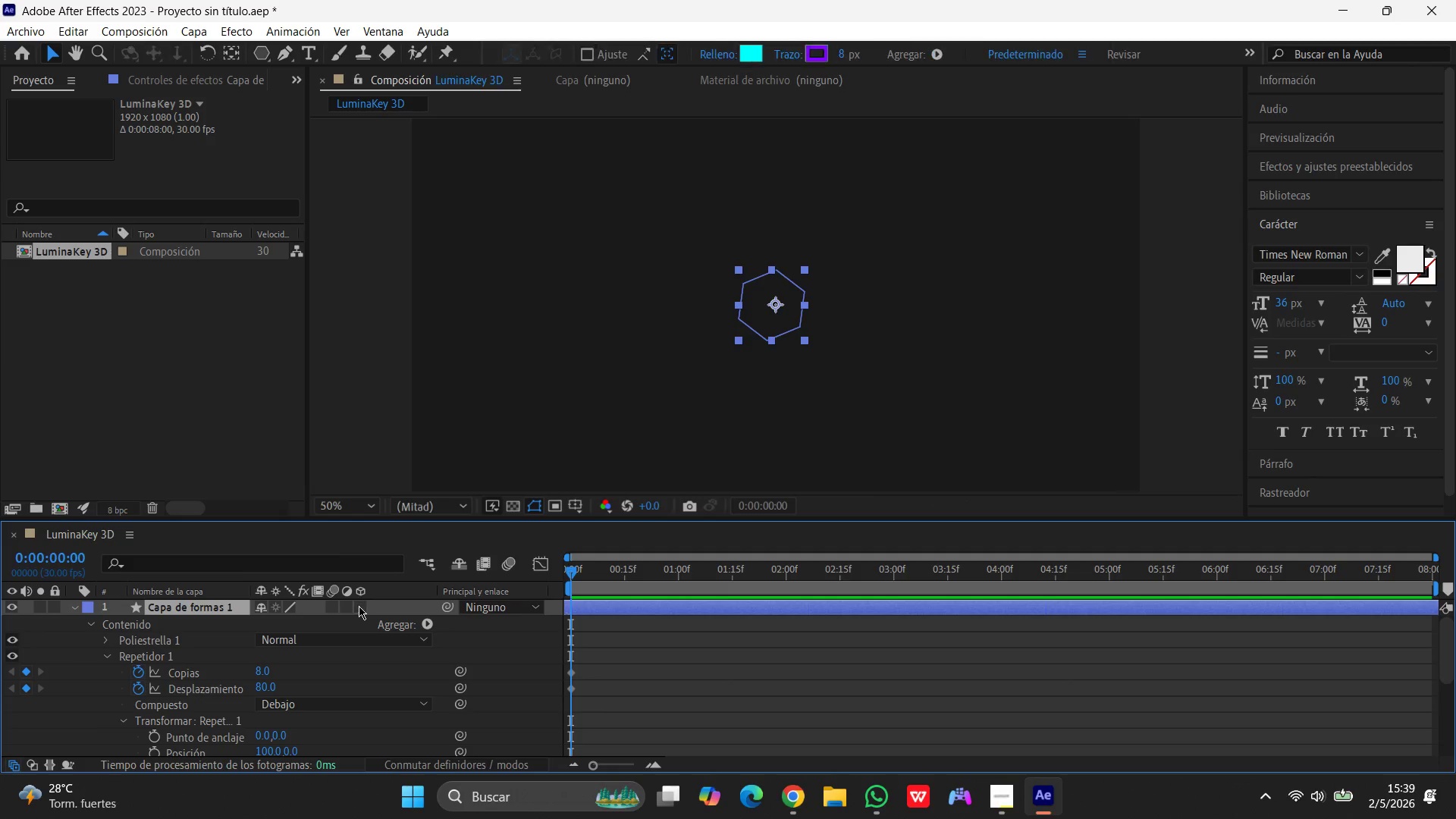 
left_click([359, 606])
 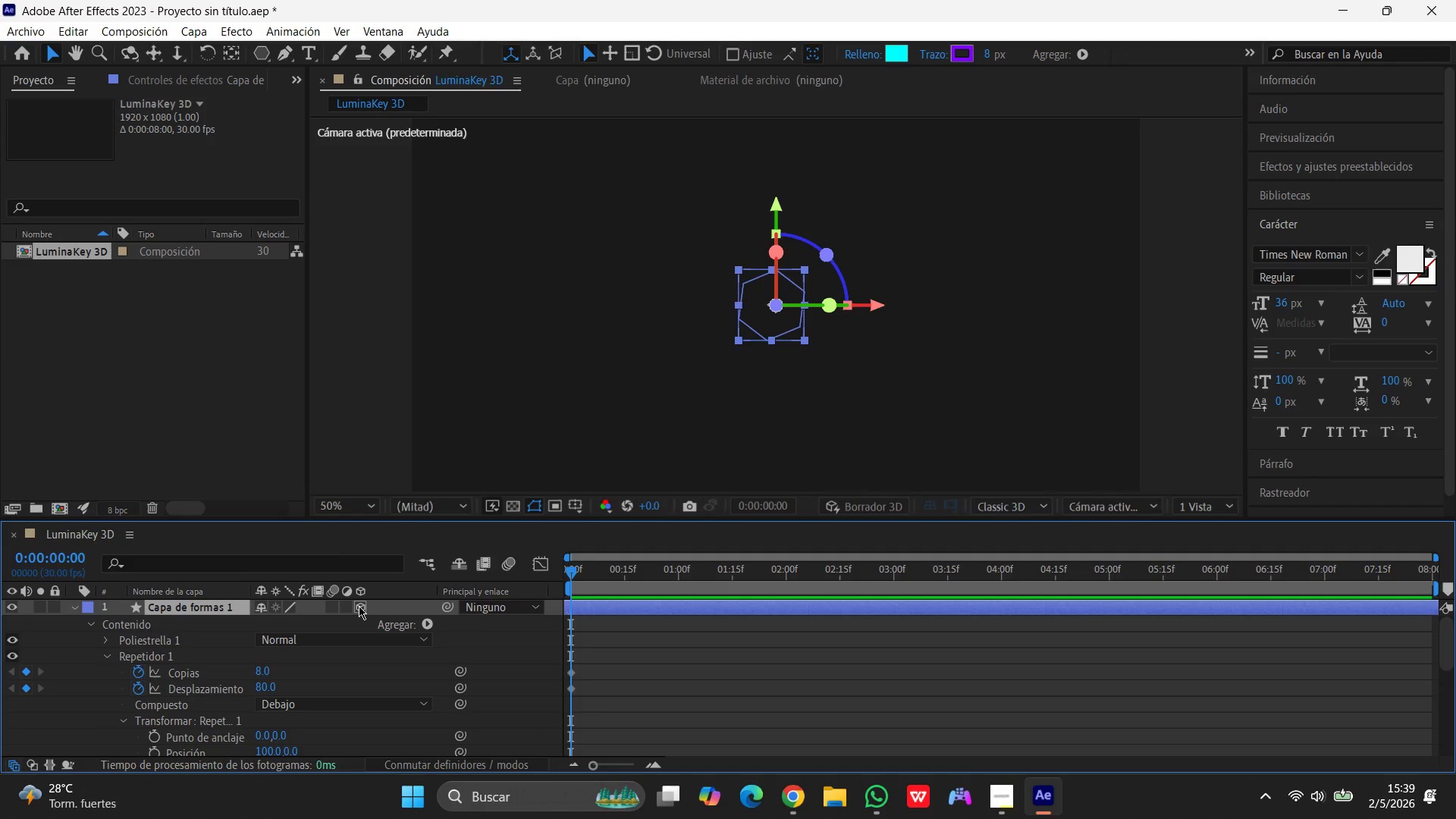 
wait(8.16)
 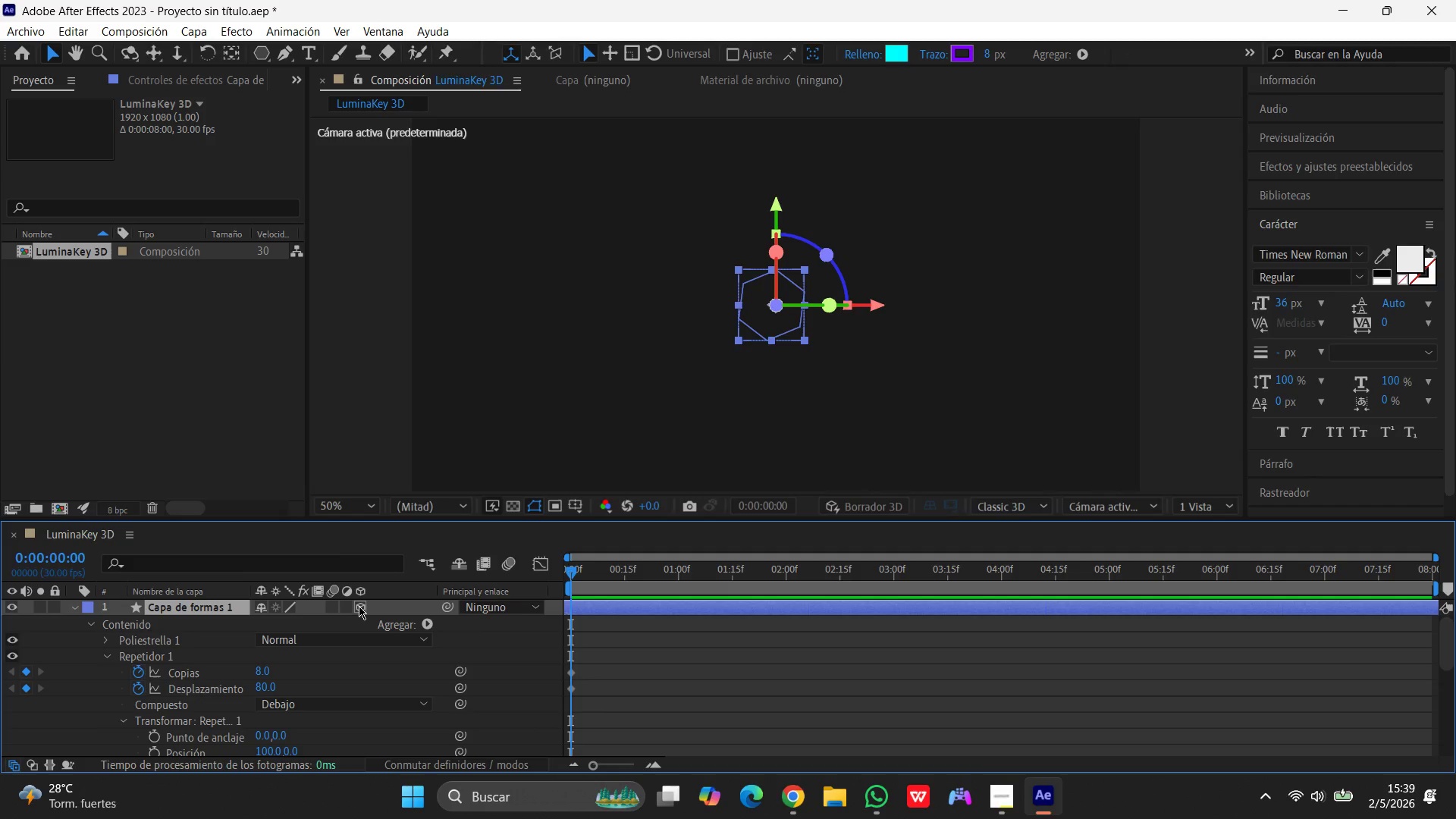 
left_click([219, 604])
 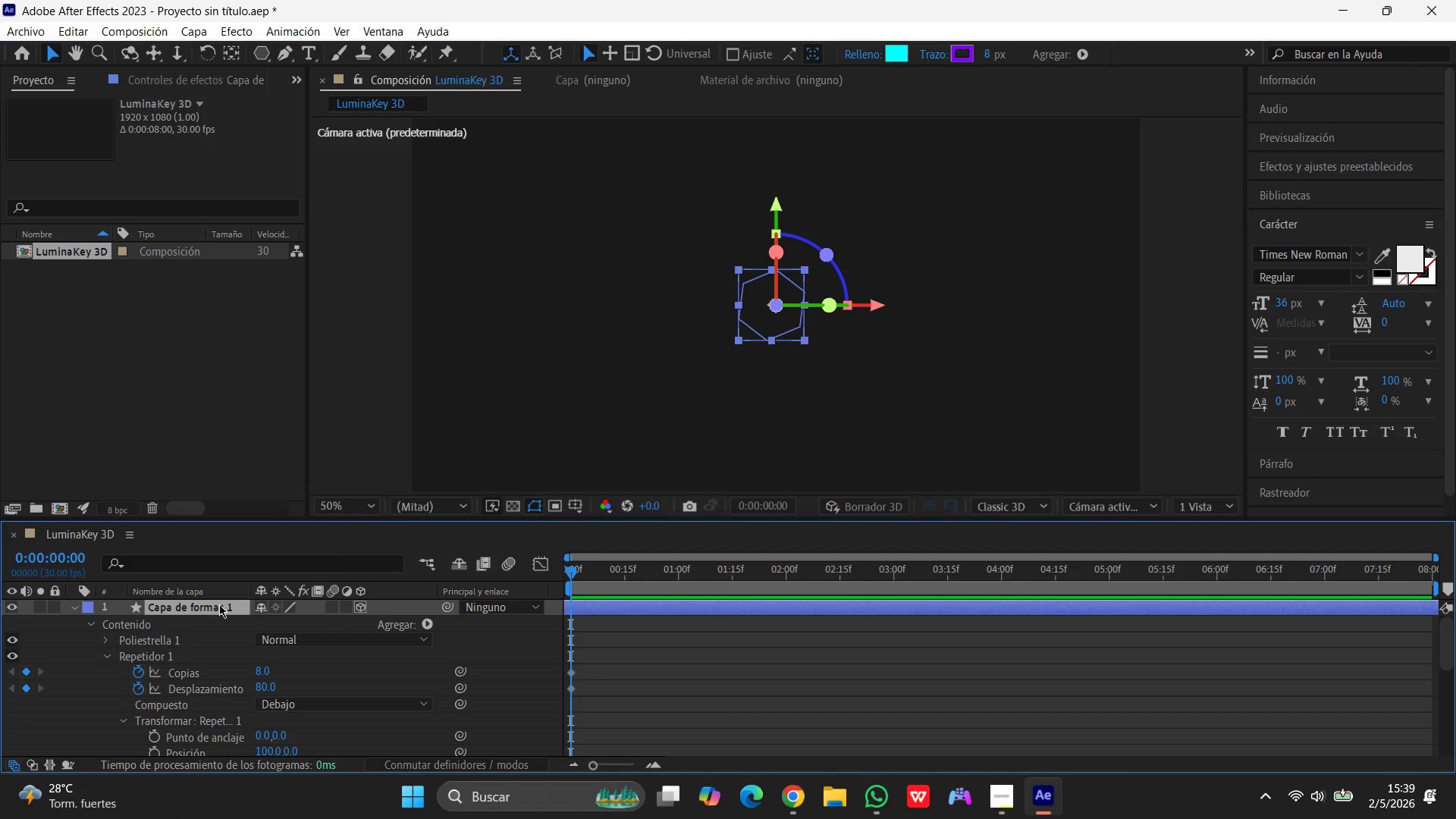 
key(R)
 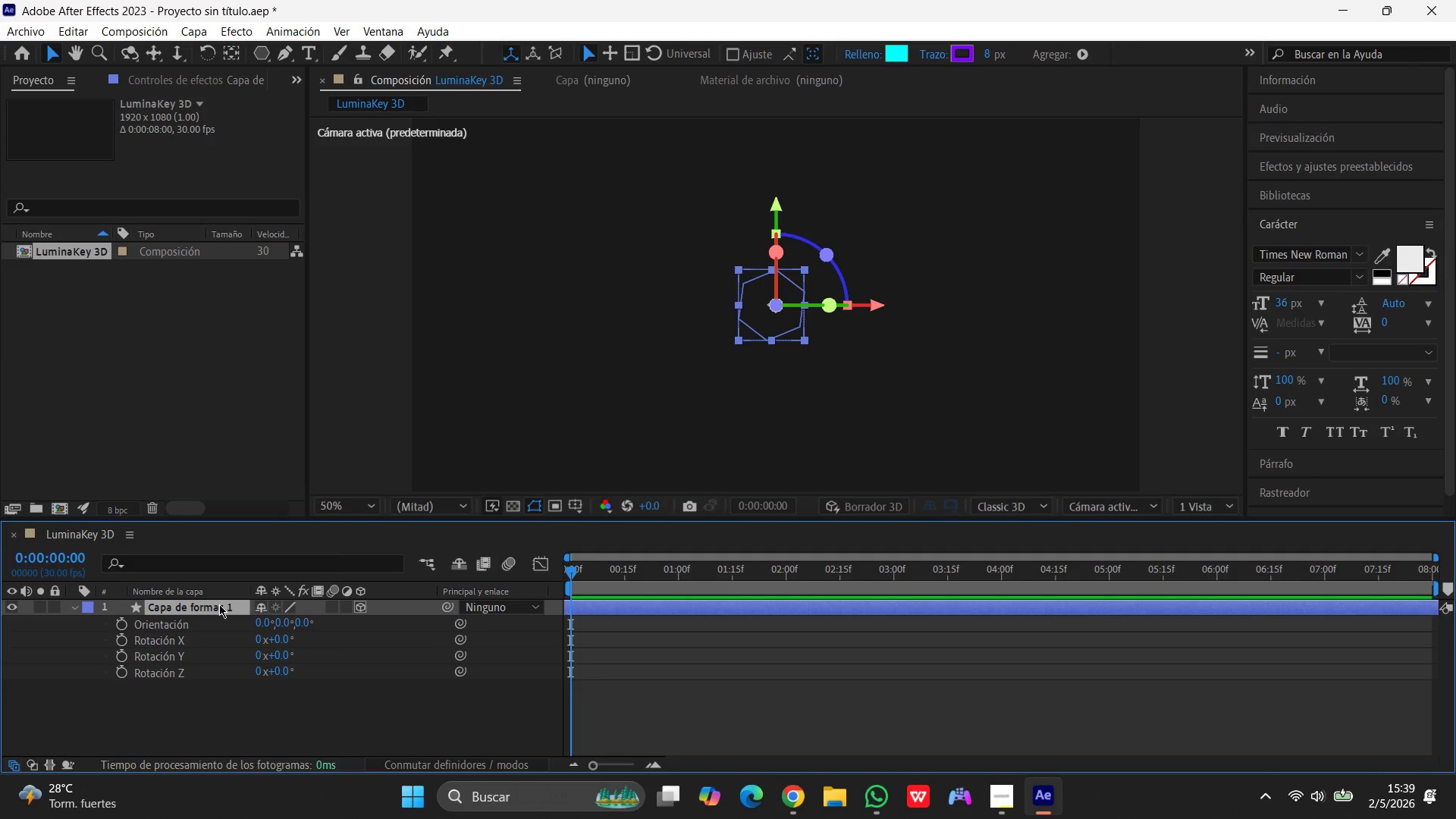 
left_click([118, 641])
 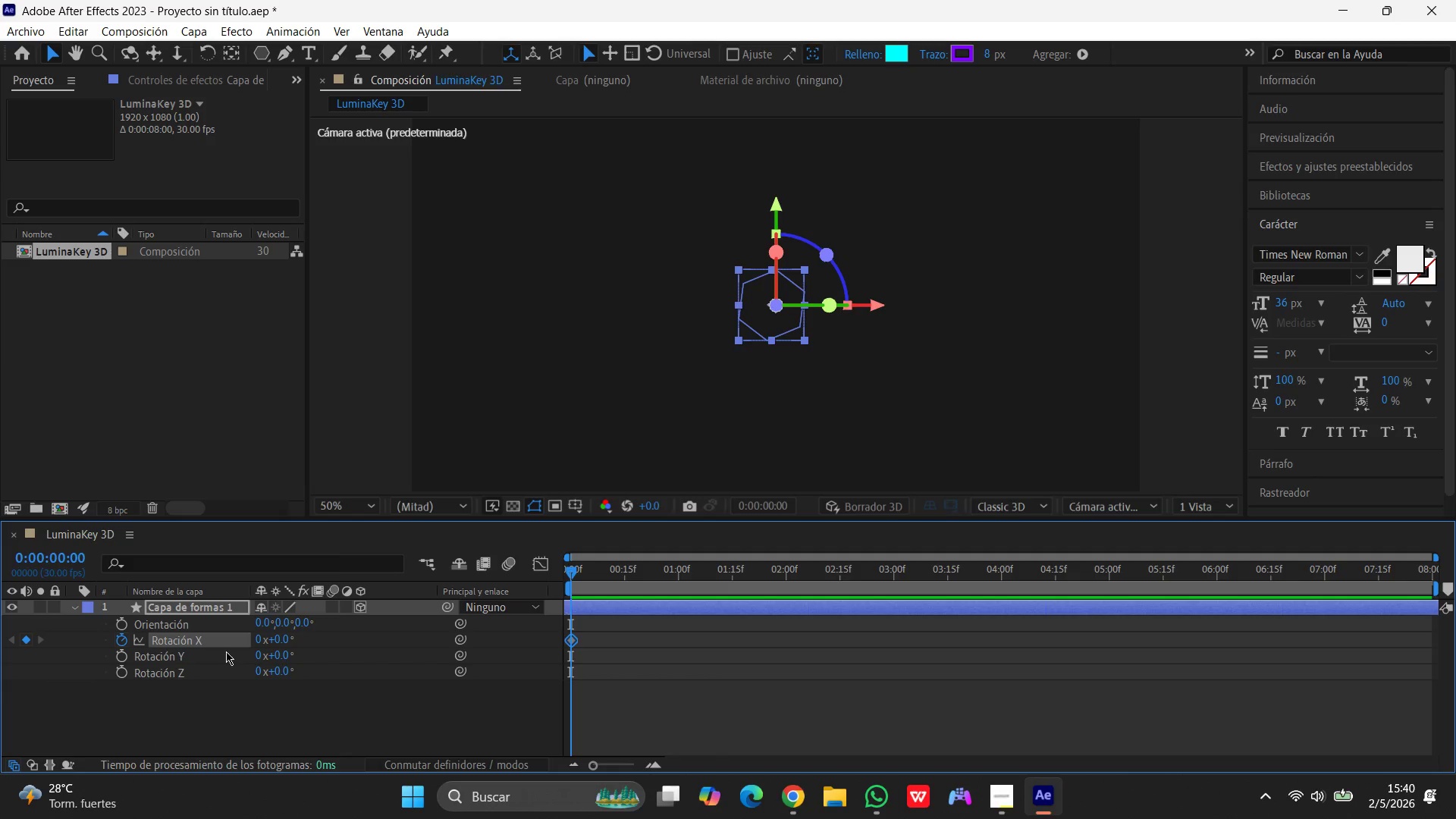 
wait(36.27)
 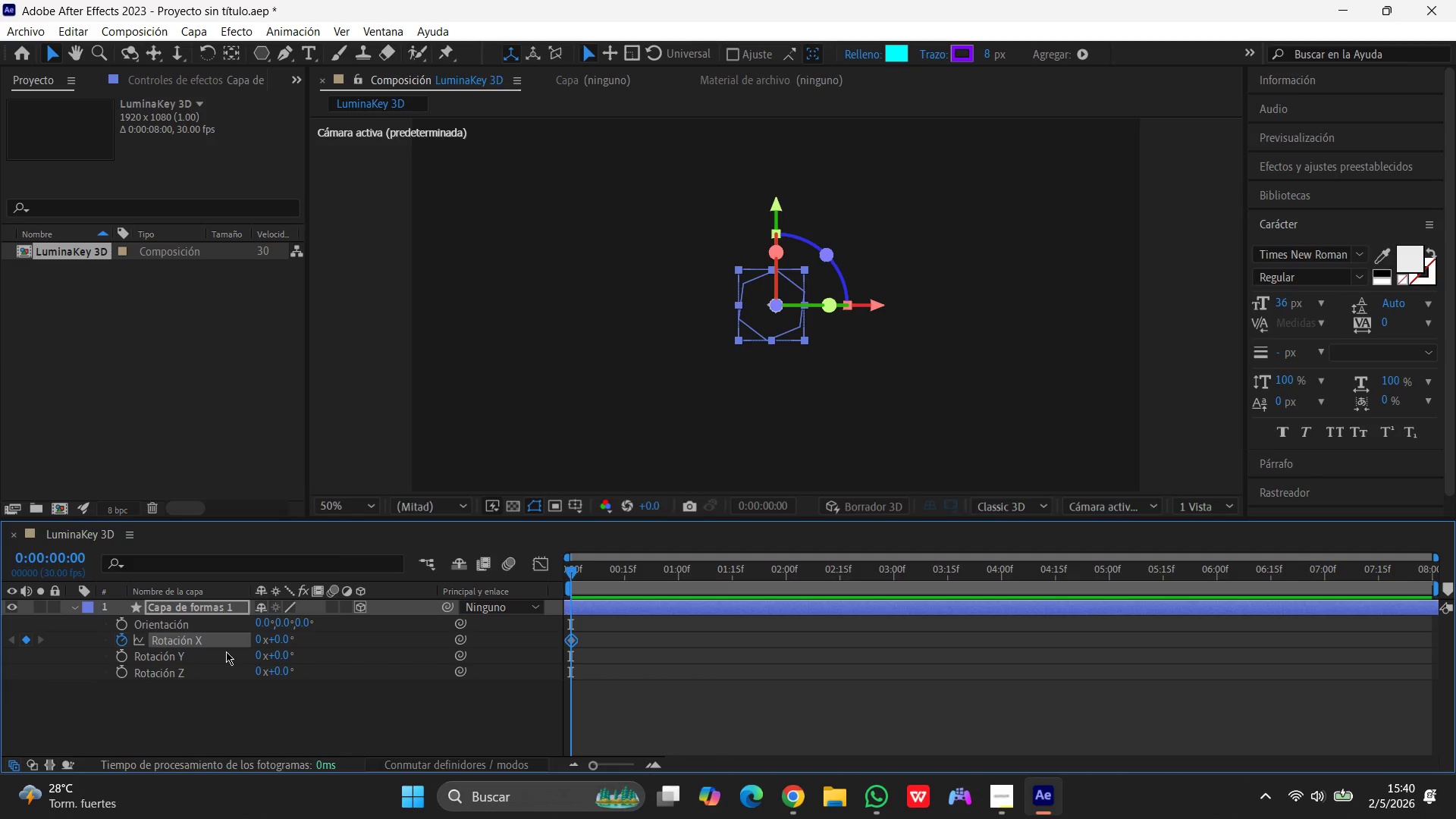 
left_click_drag(start_coordinate=[572, 573], to_coordinate=[456, 601])
 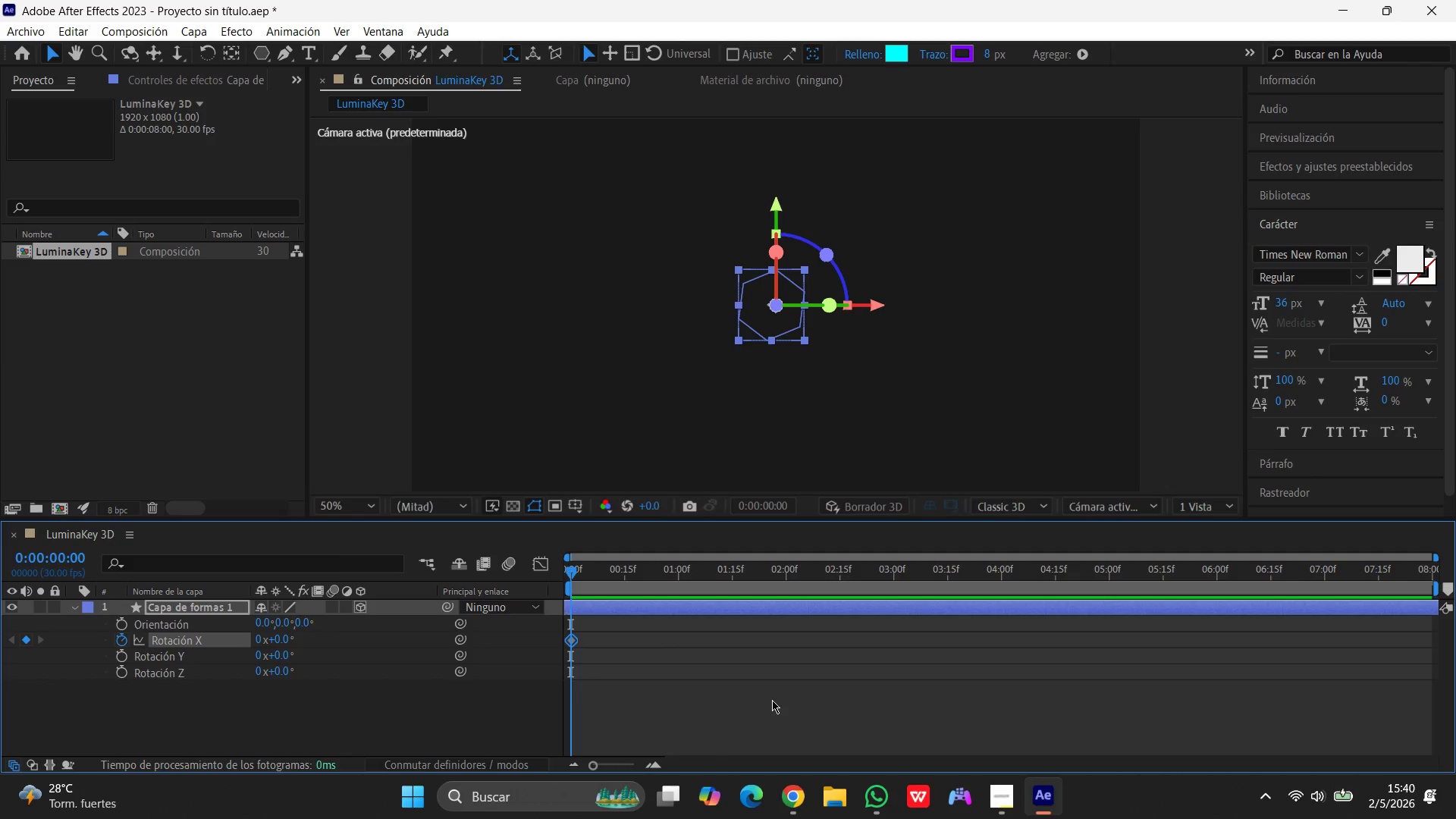 
wait(14.77)
 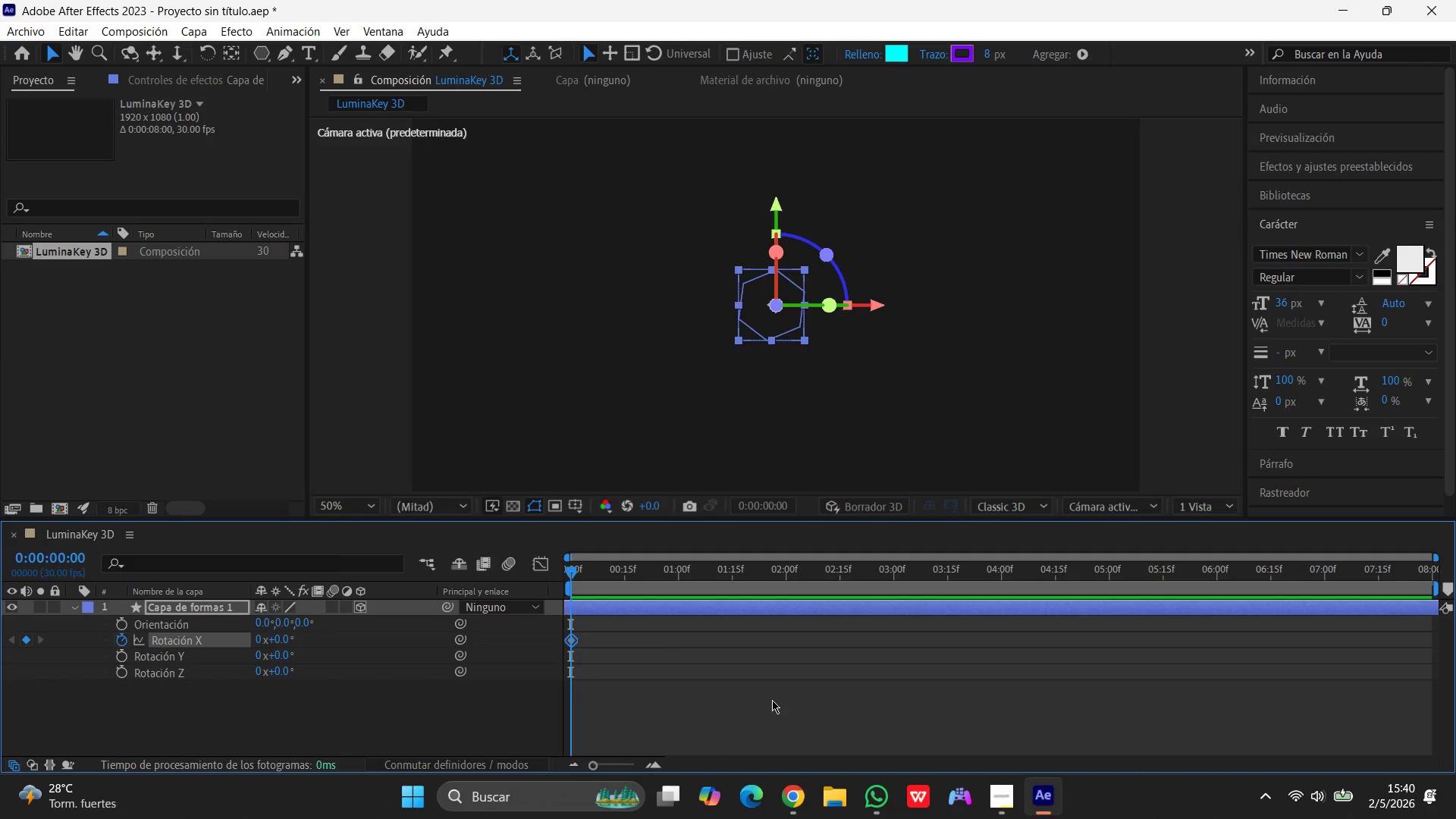 
left_click([77, 607])
 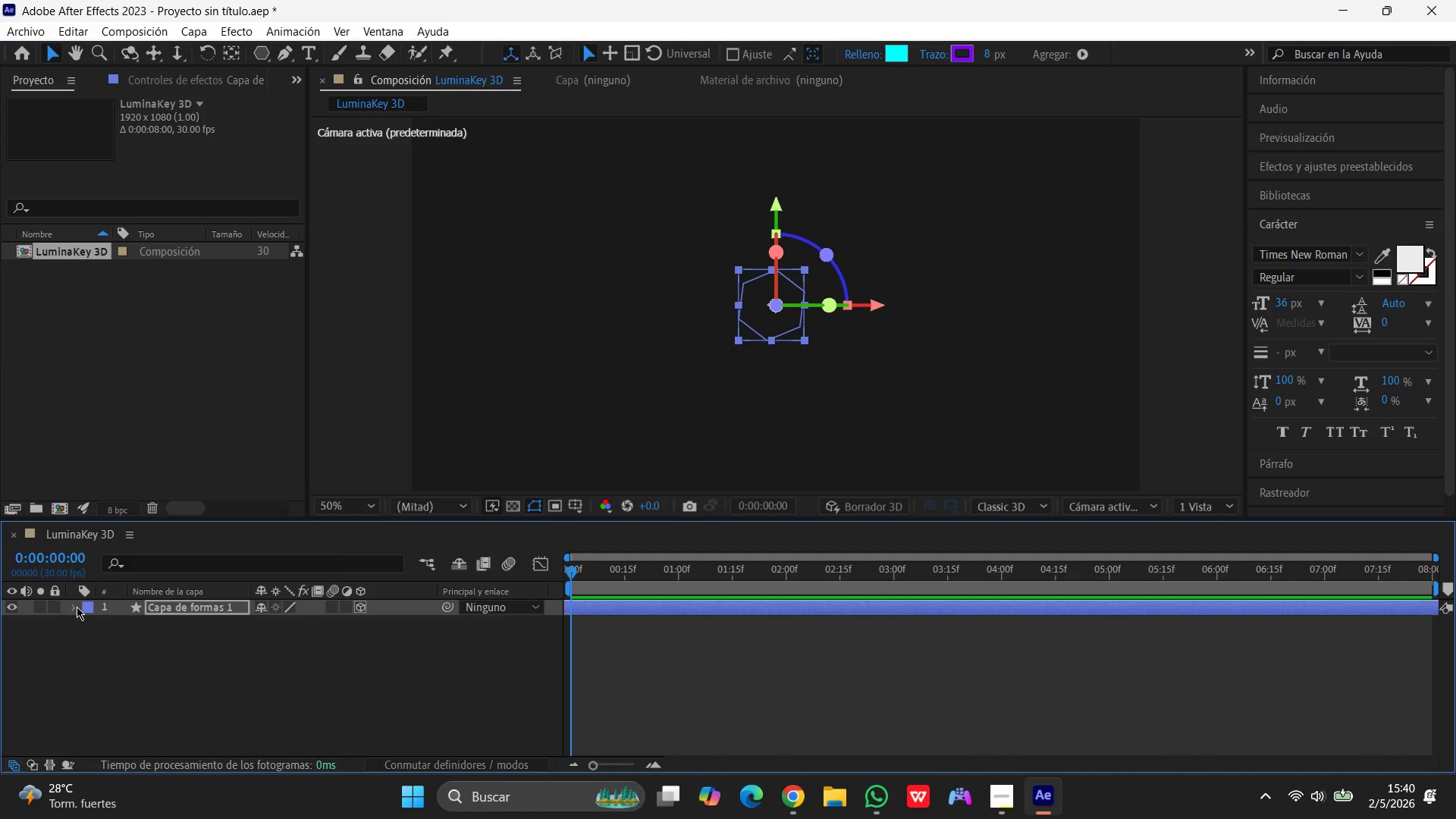 
left_click([77, 607])
 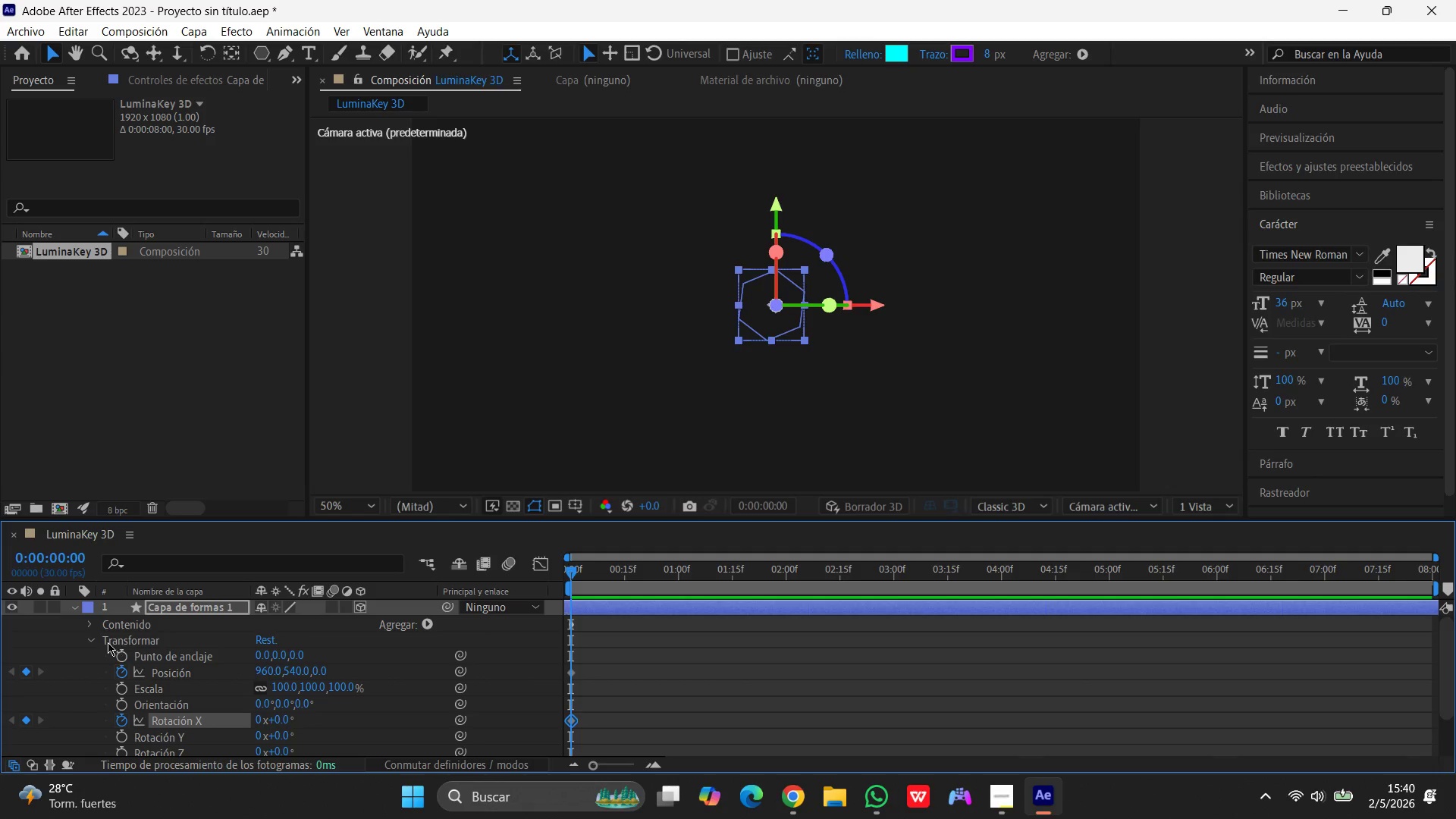 
left_click([88, 638])
 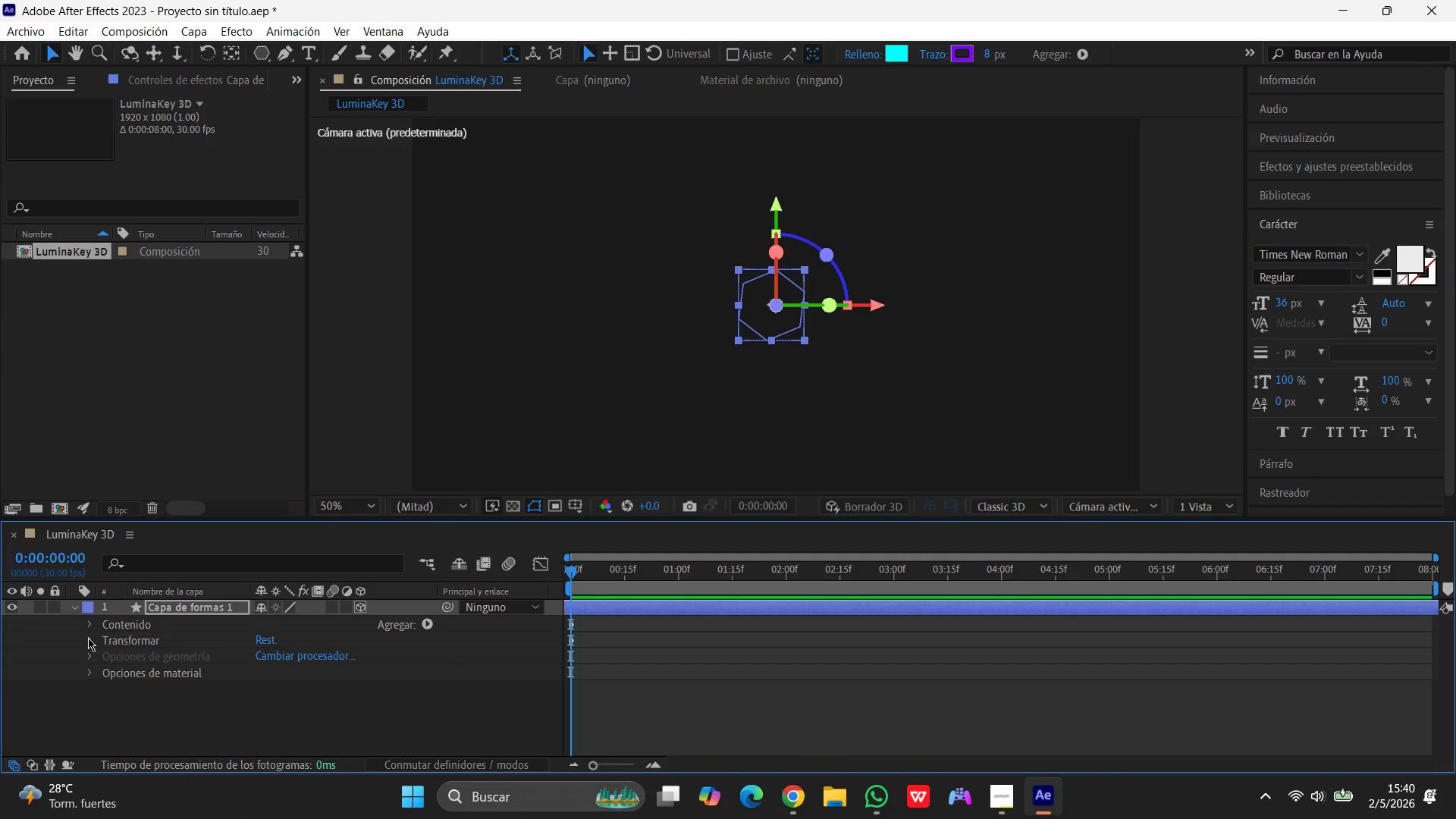 
wait(5.95)
 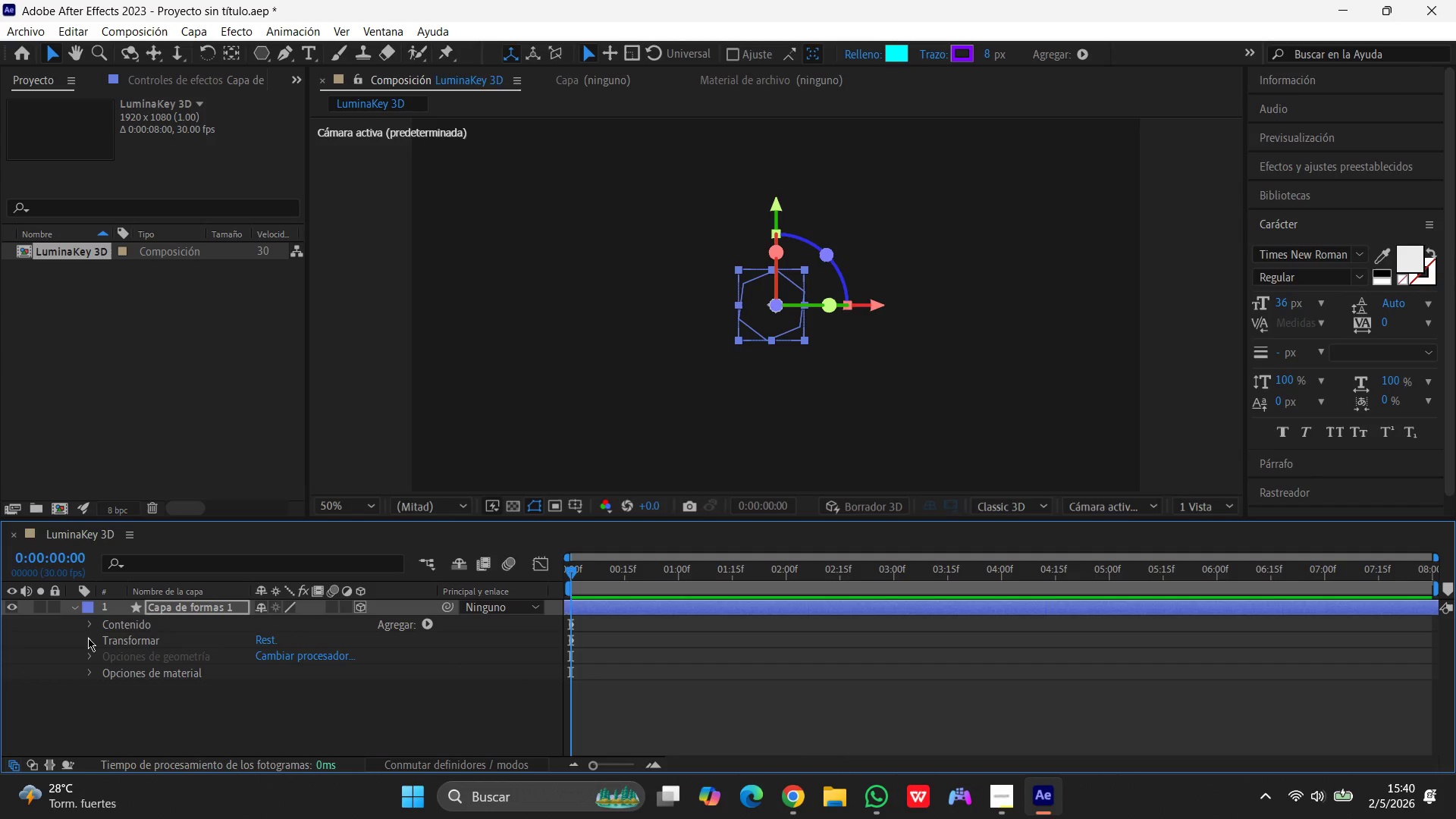 
left_click([93, 626])
 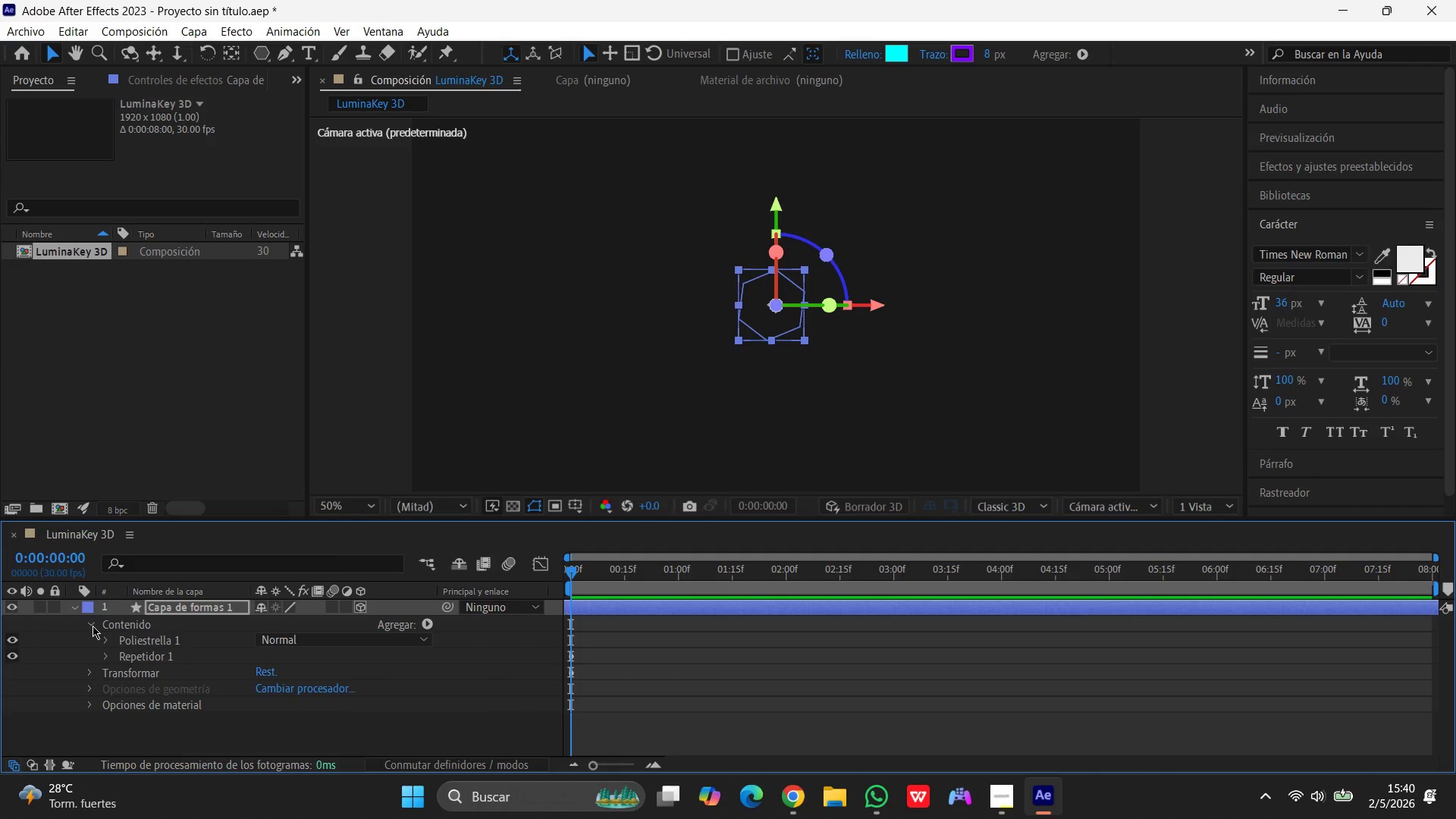 
wait(10.19)
 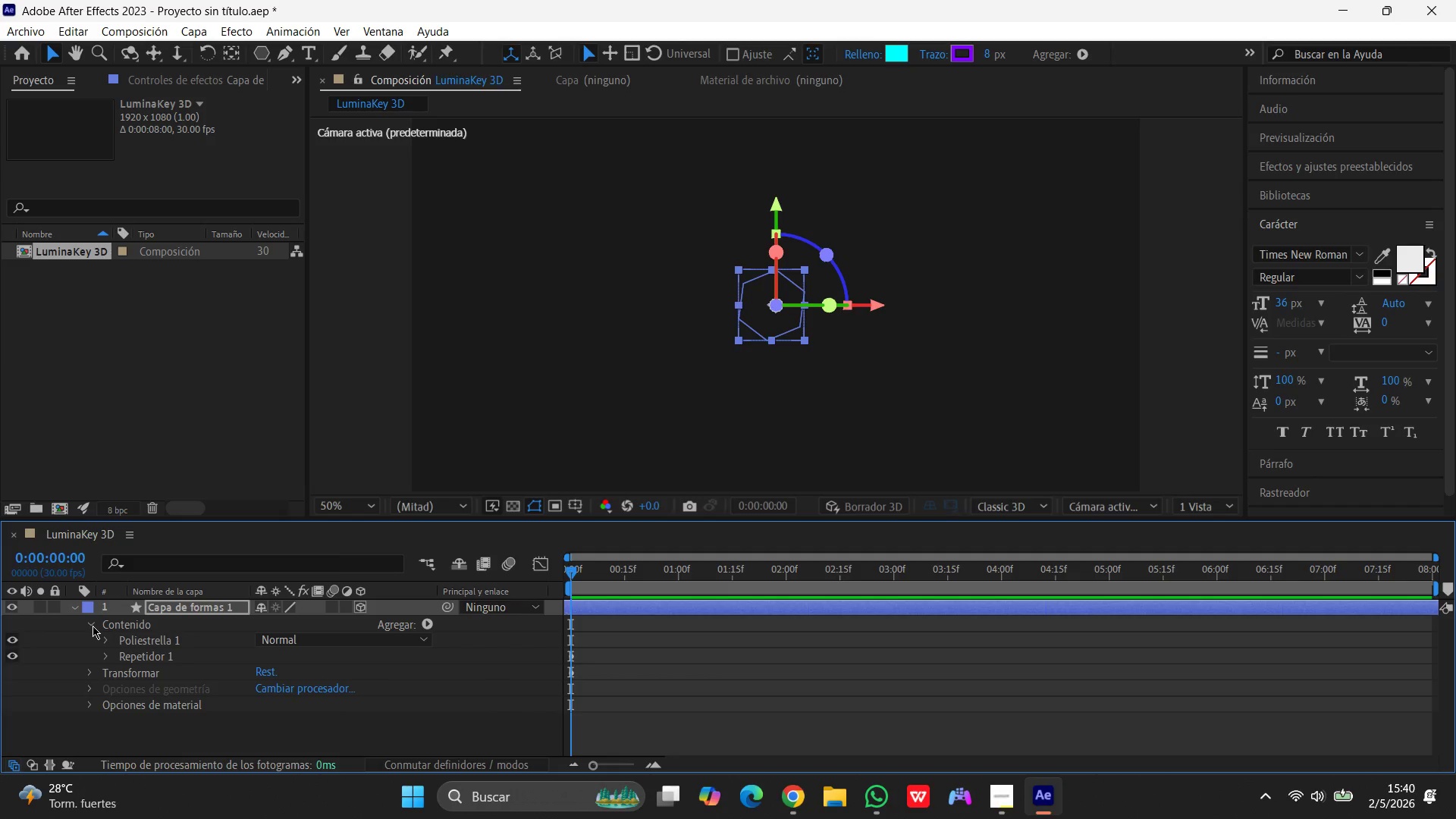 
left_click_drag(start_coordinate=[126, 657], to_coordinate=[124, 633])
 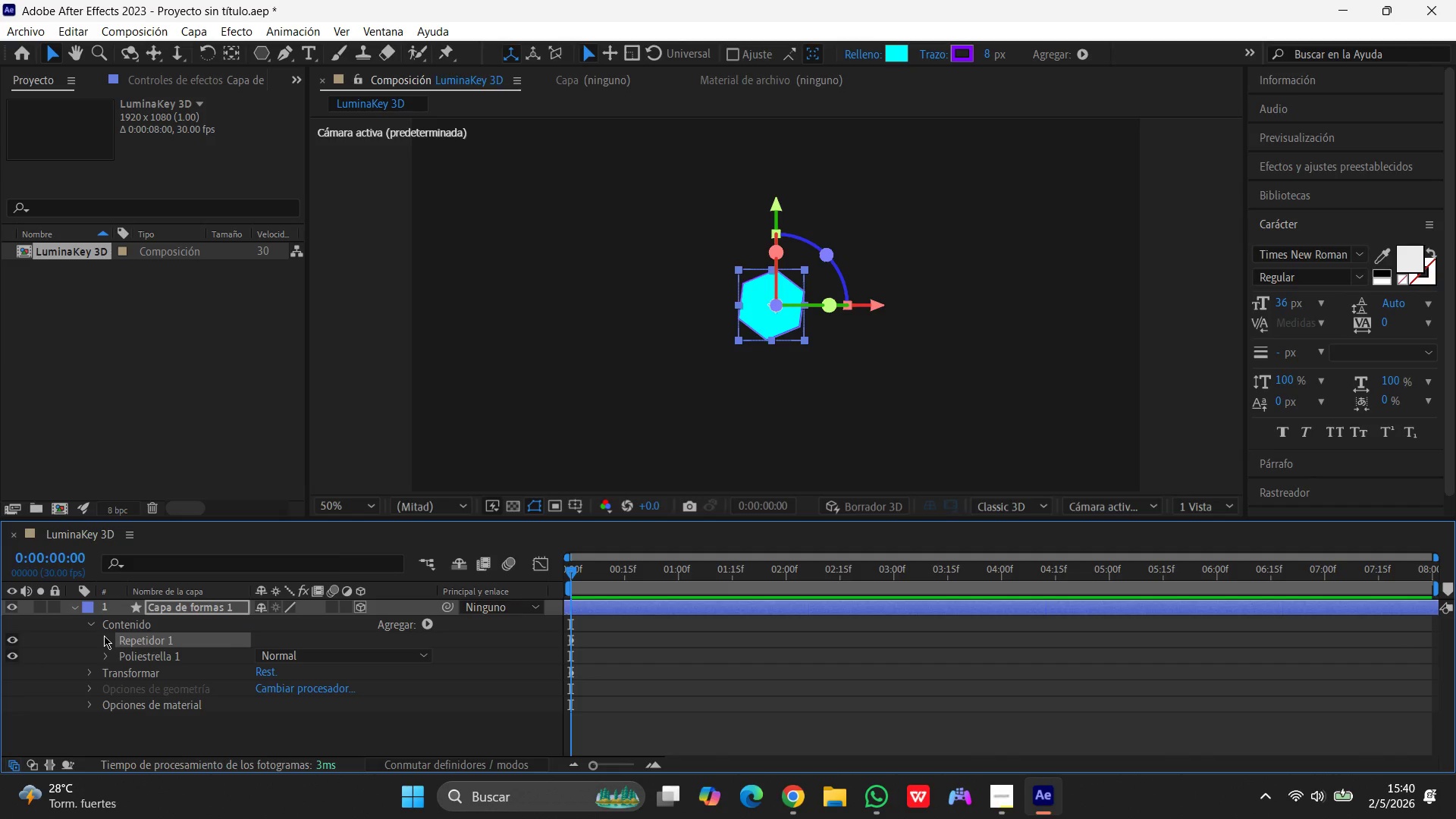 
left_click([104, 639])
 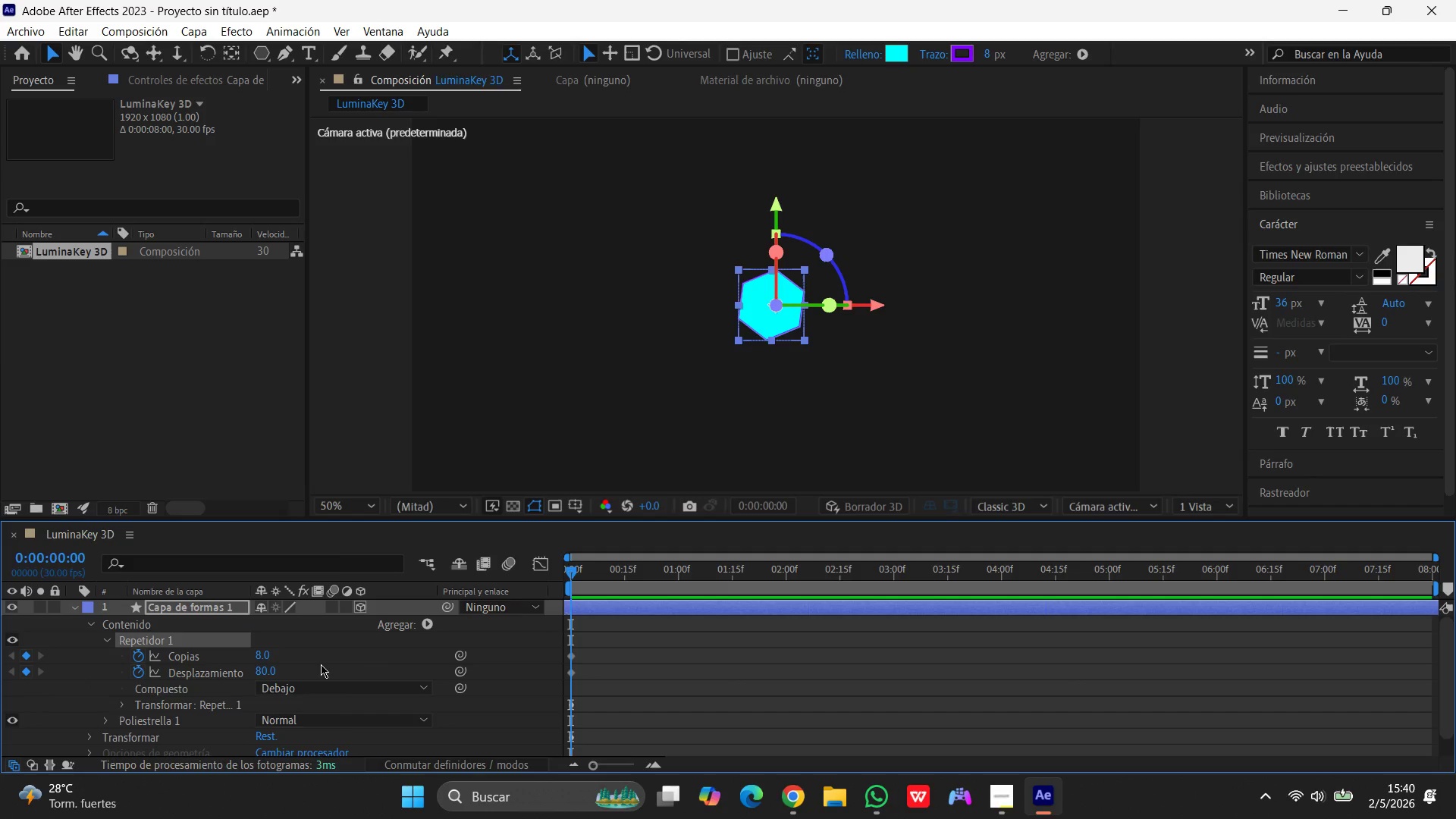 
scroll: coordinate [321, 664], scroll_direction: down, amount: 2.0
 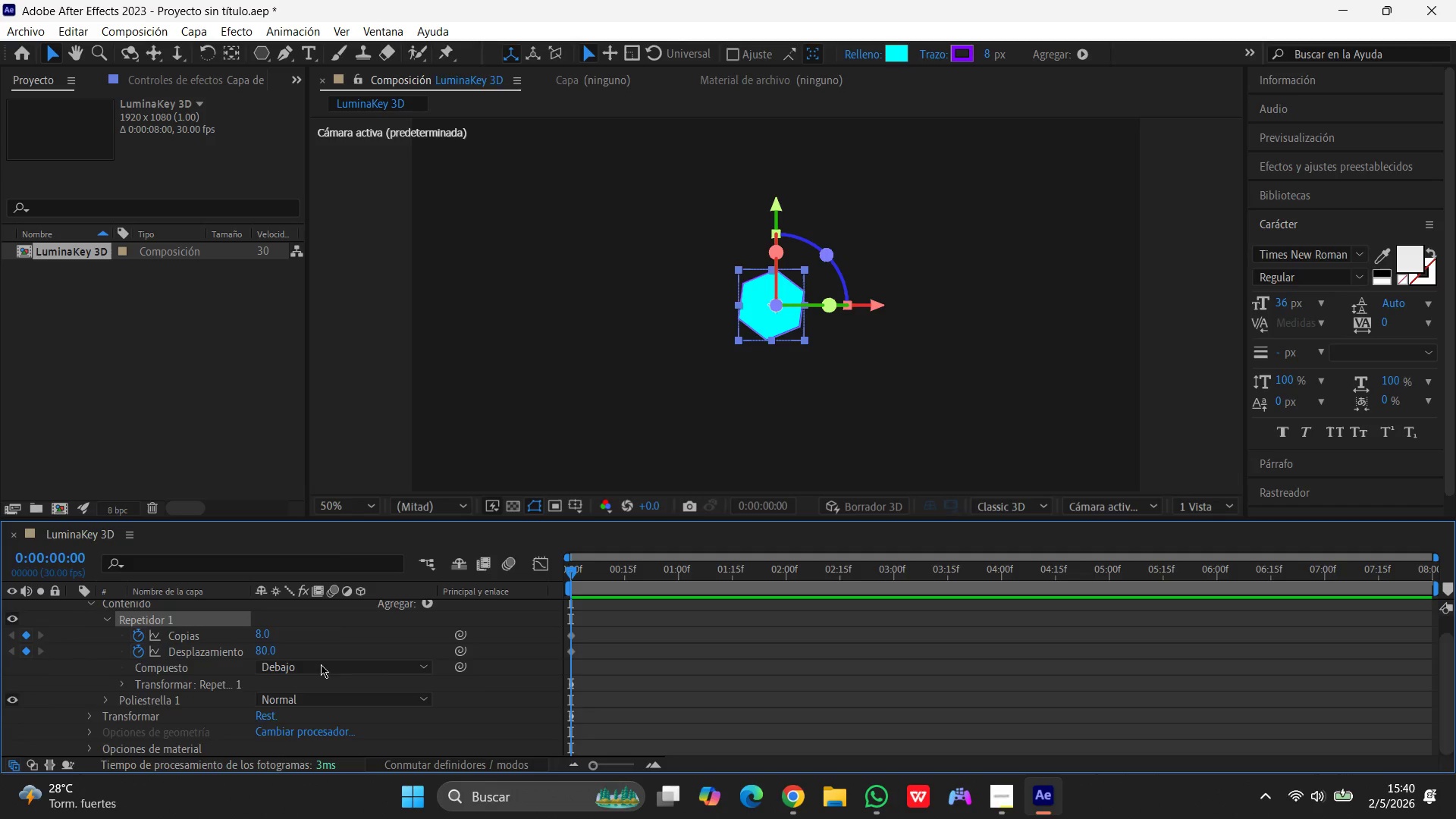 
scroll: coordinate [321, 664], scroll_direction: up, amount: 2.0
 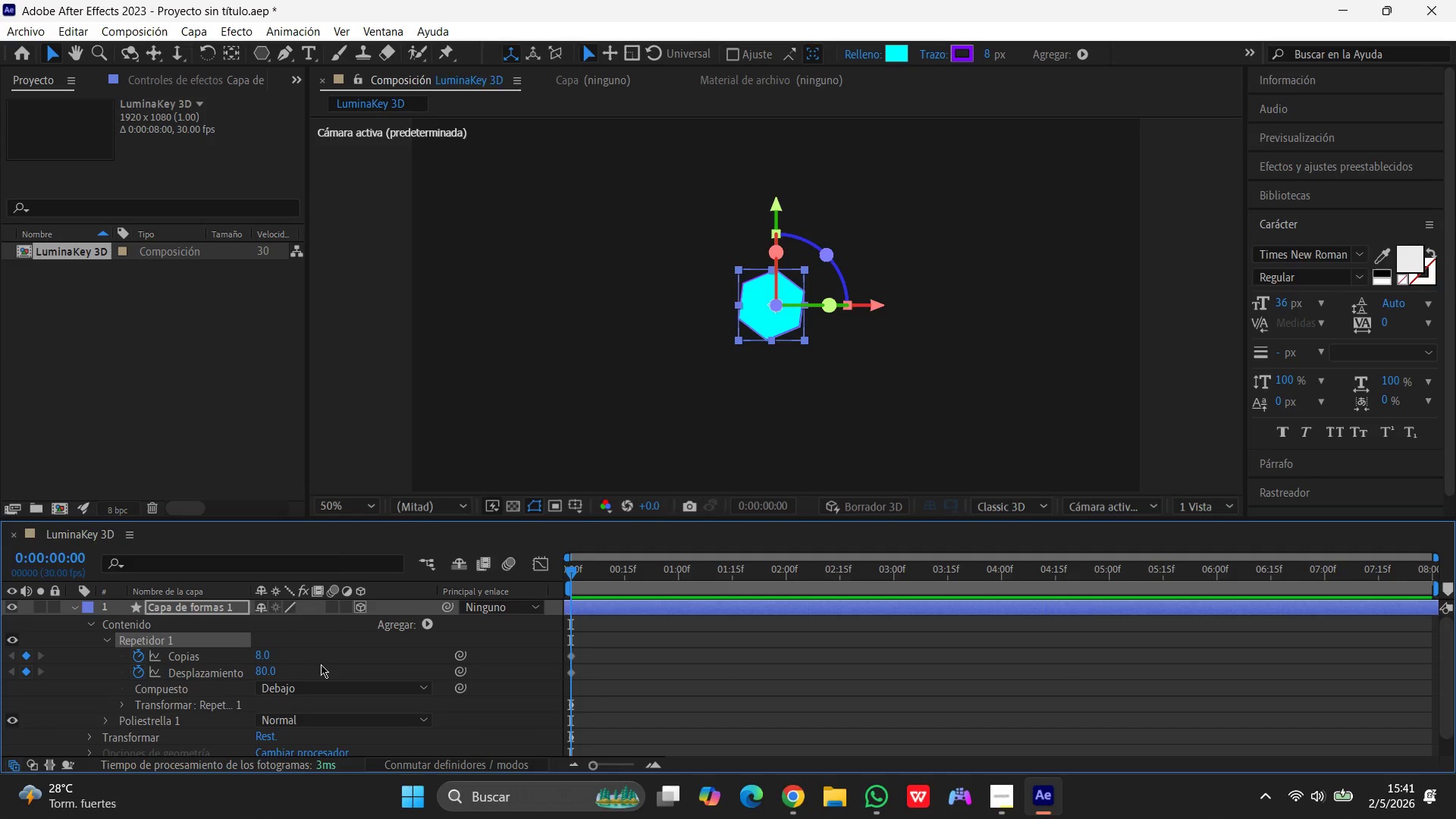 
wait(28.48)
 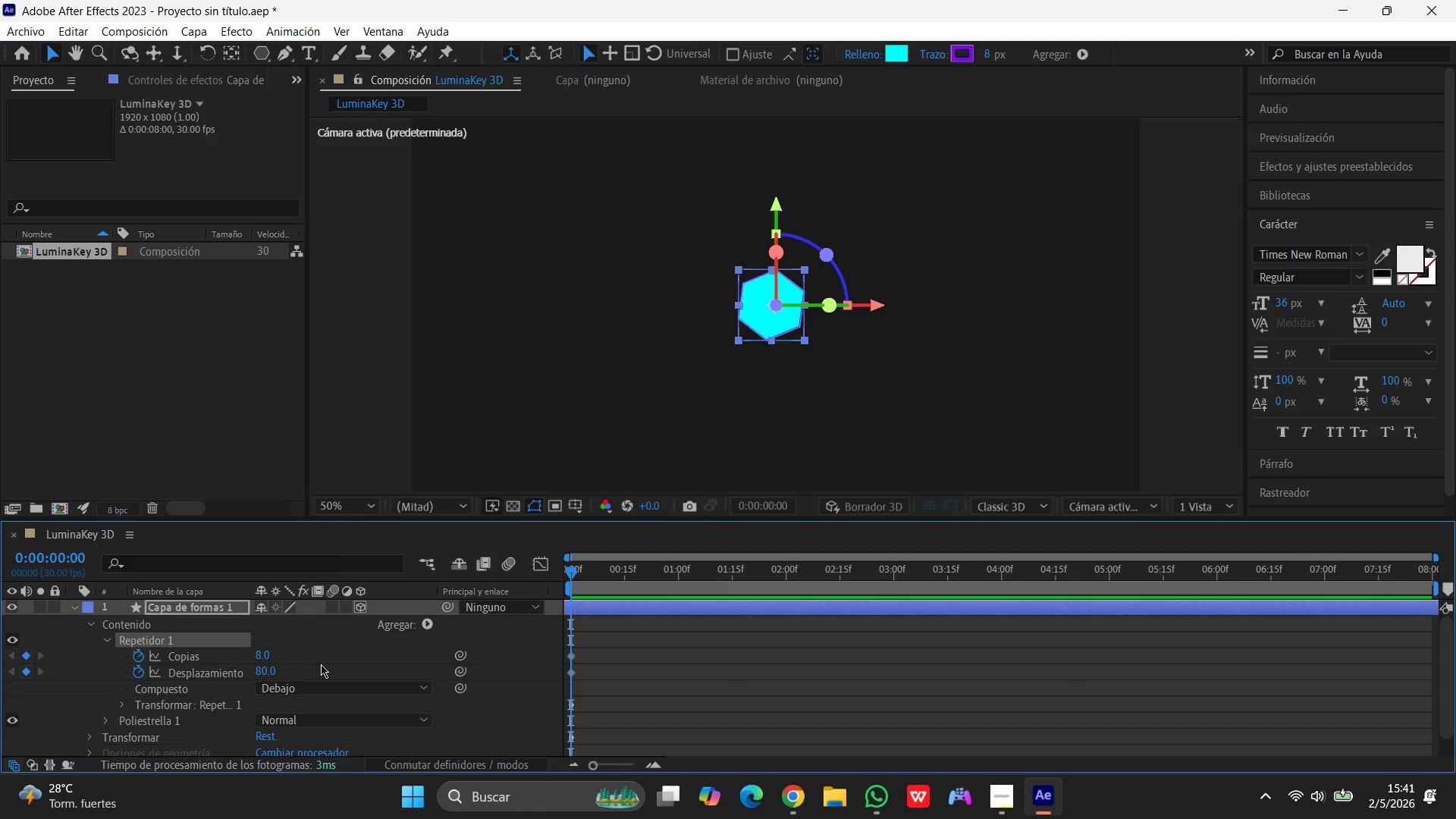 
left_click([130, 639])
 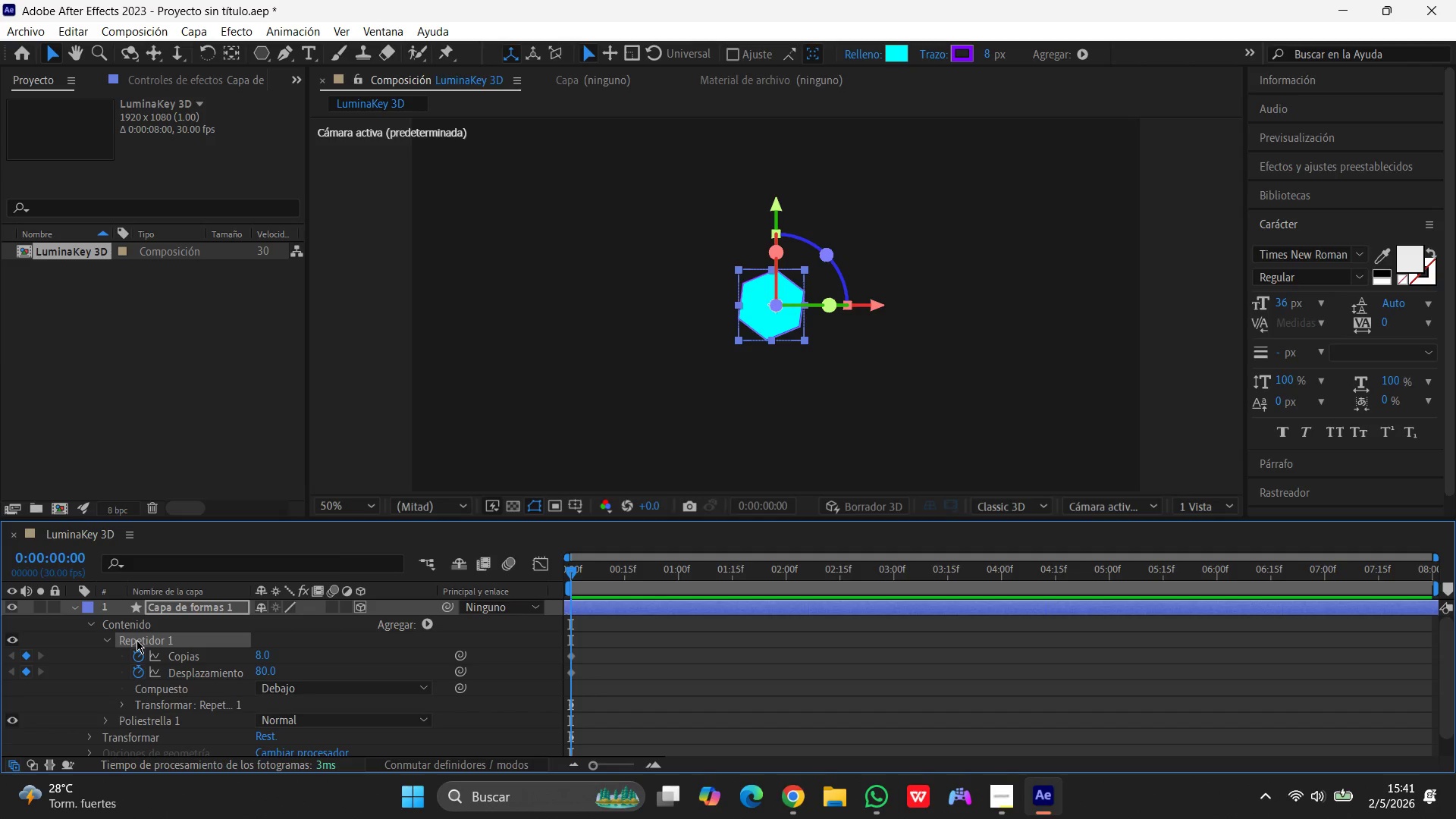 
left_click_drag(start_coordinate=[140, 635], to_coordinate=[117, 724])
 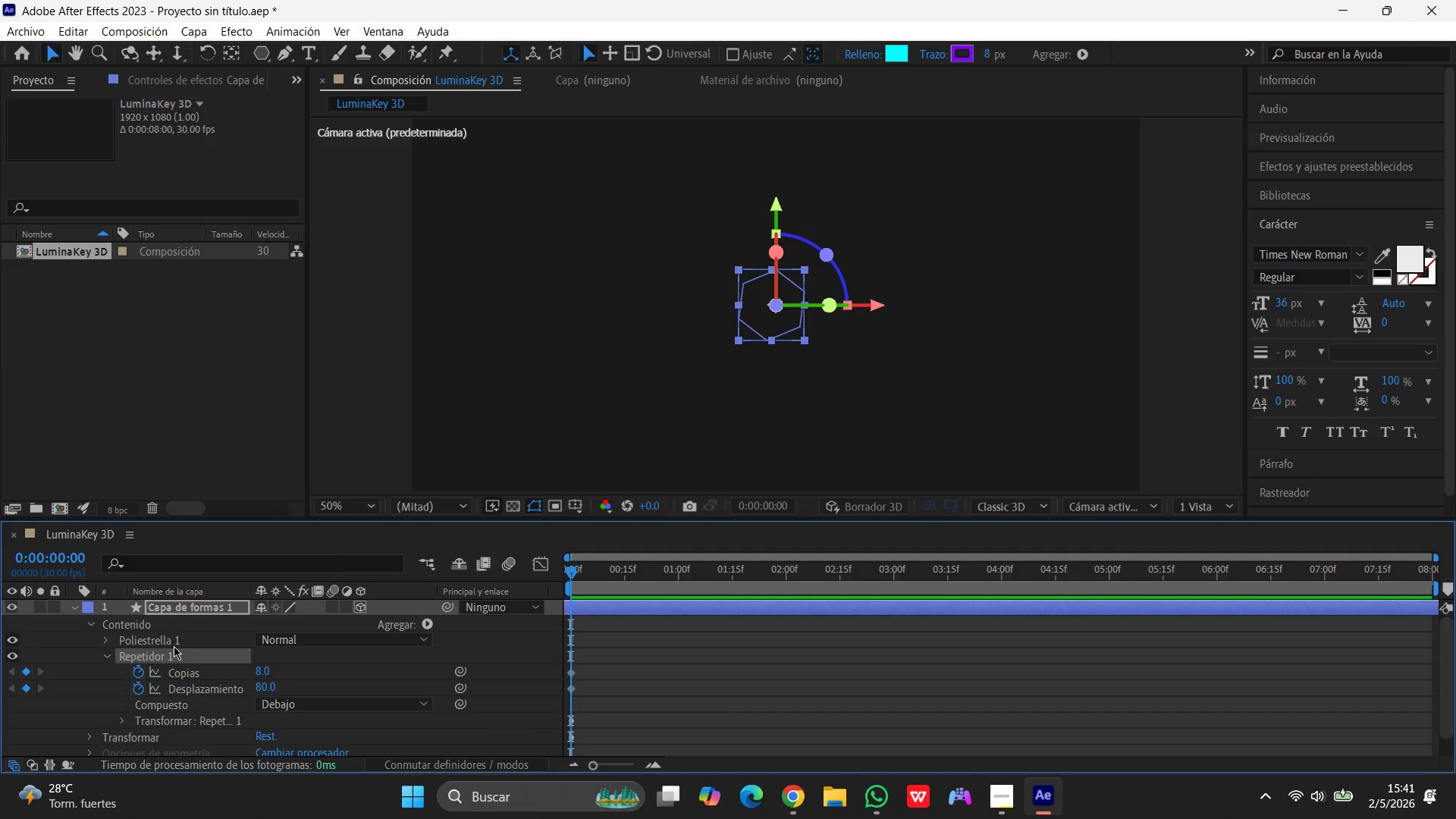 
wait(30.44)
 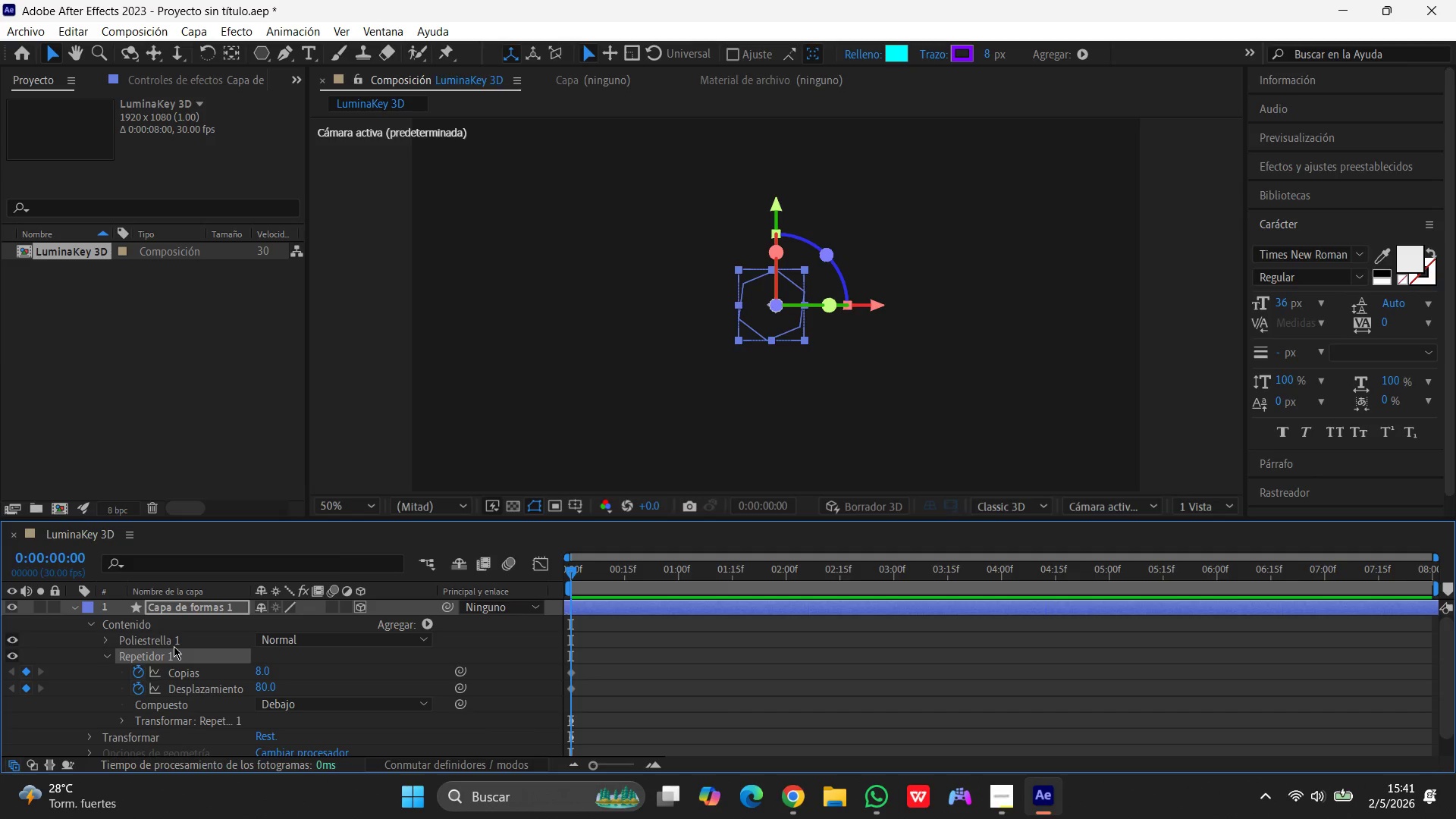 
left_click([107, 653])
 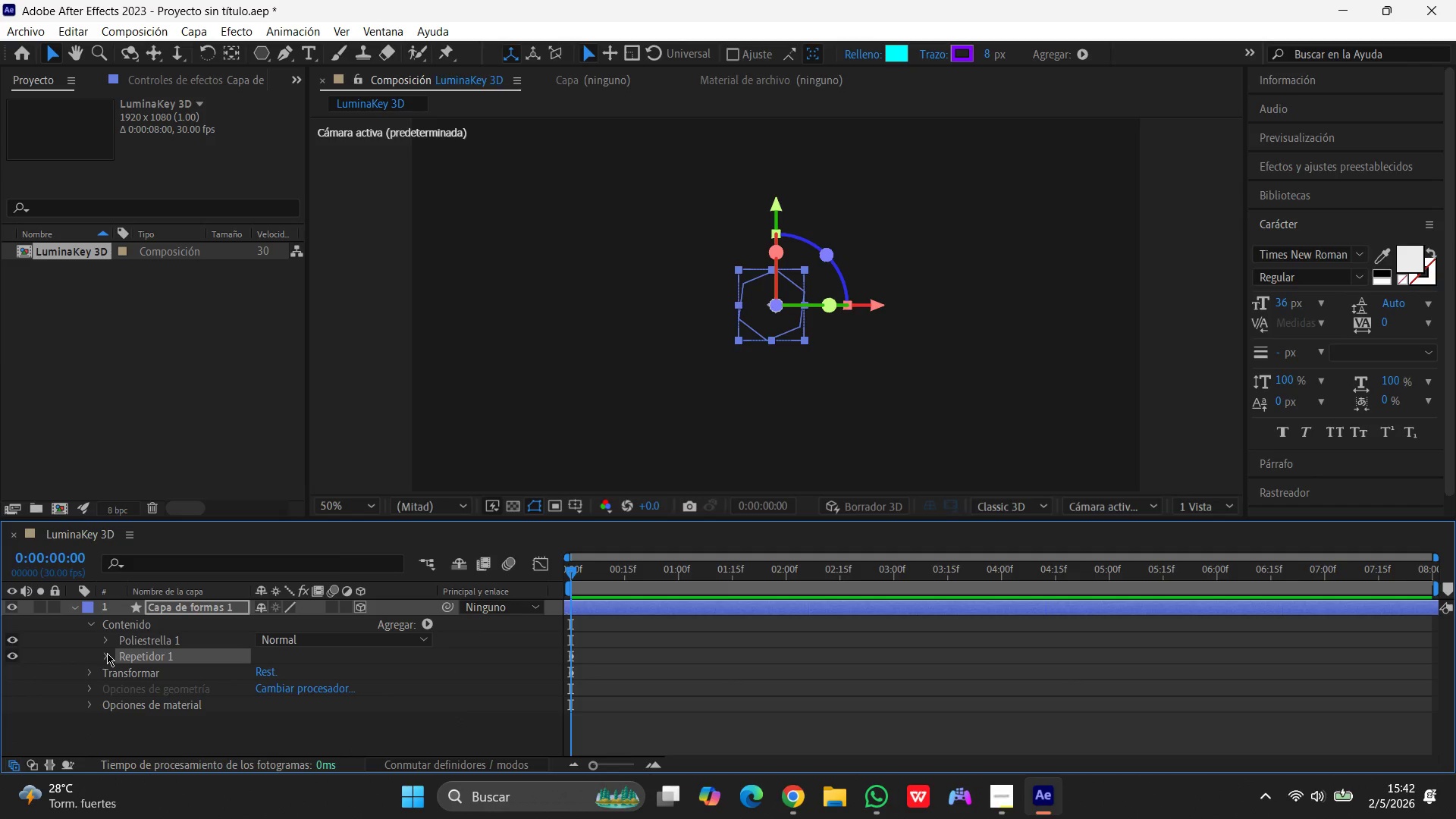 
left_click([106, 661])
 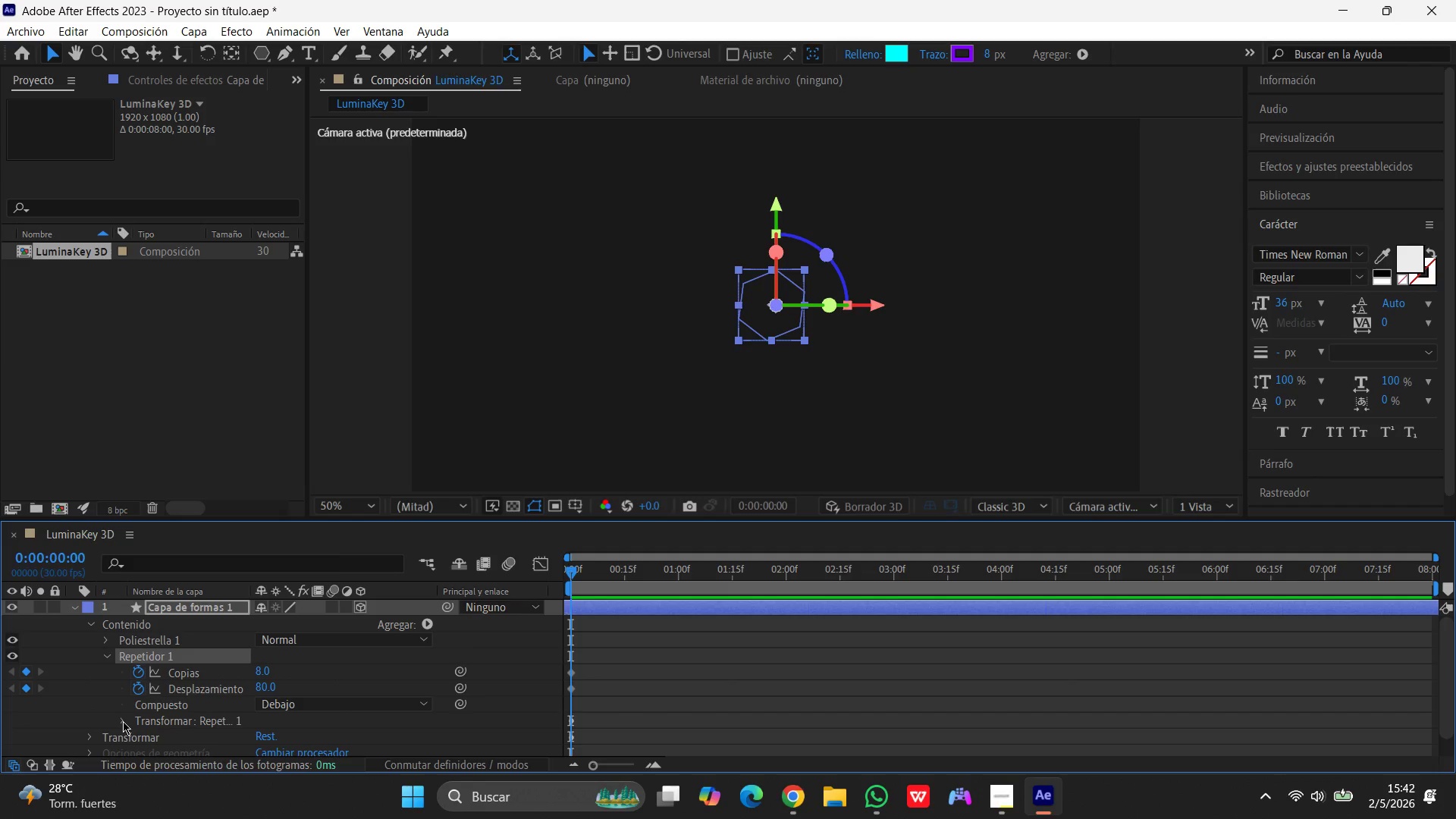 
left_click([122, 721])
 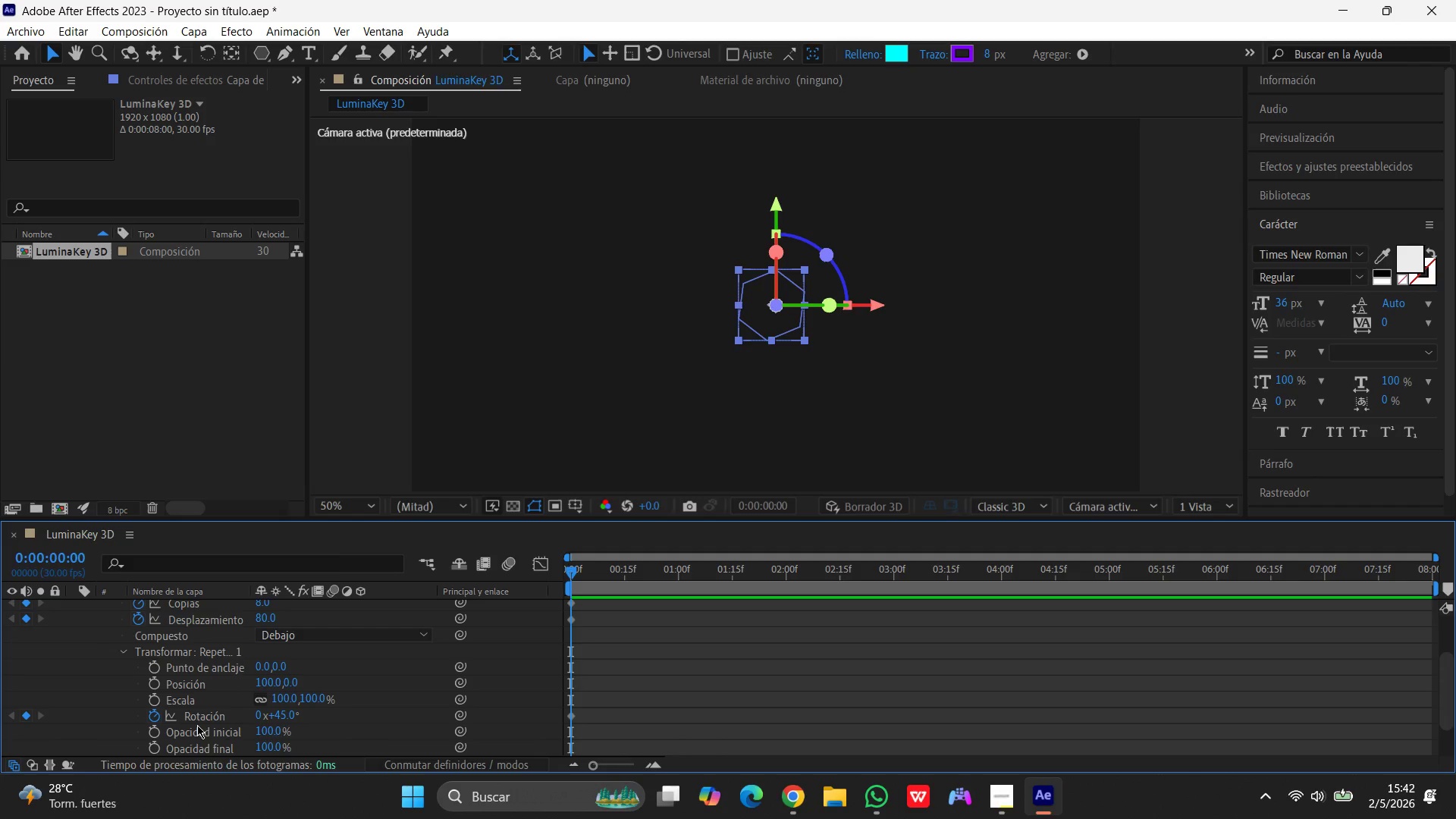 
wait(13.67)
 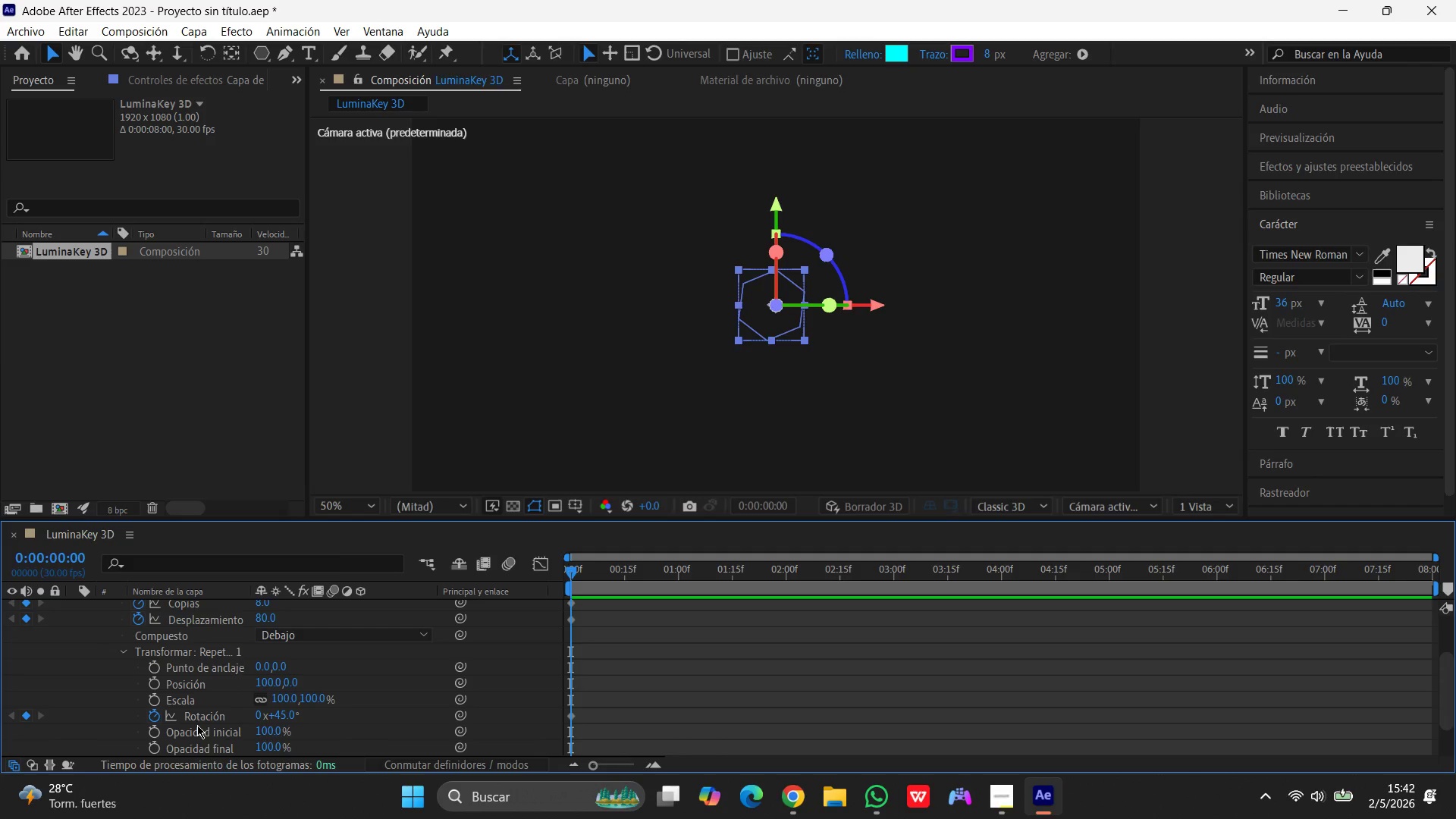 
key(Space)
 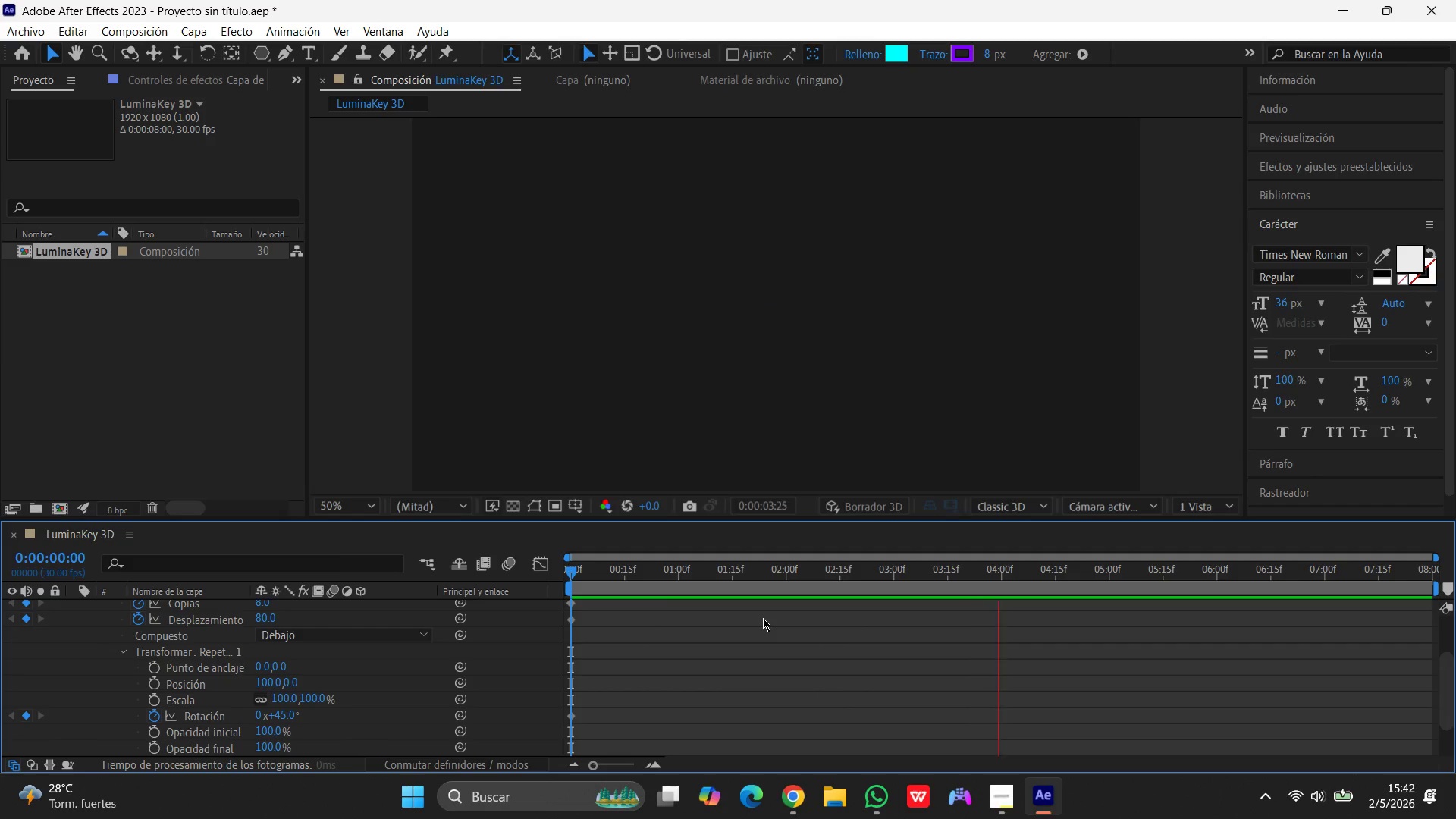 
wait(9.28)
 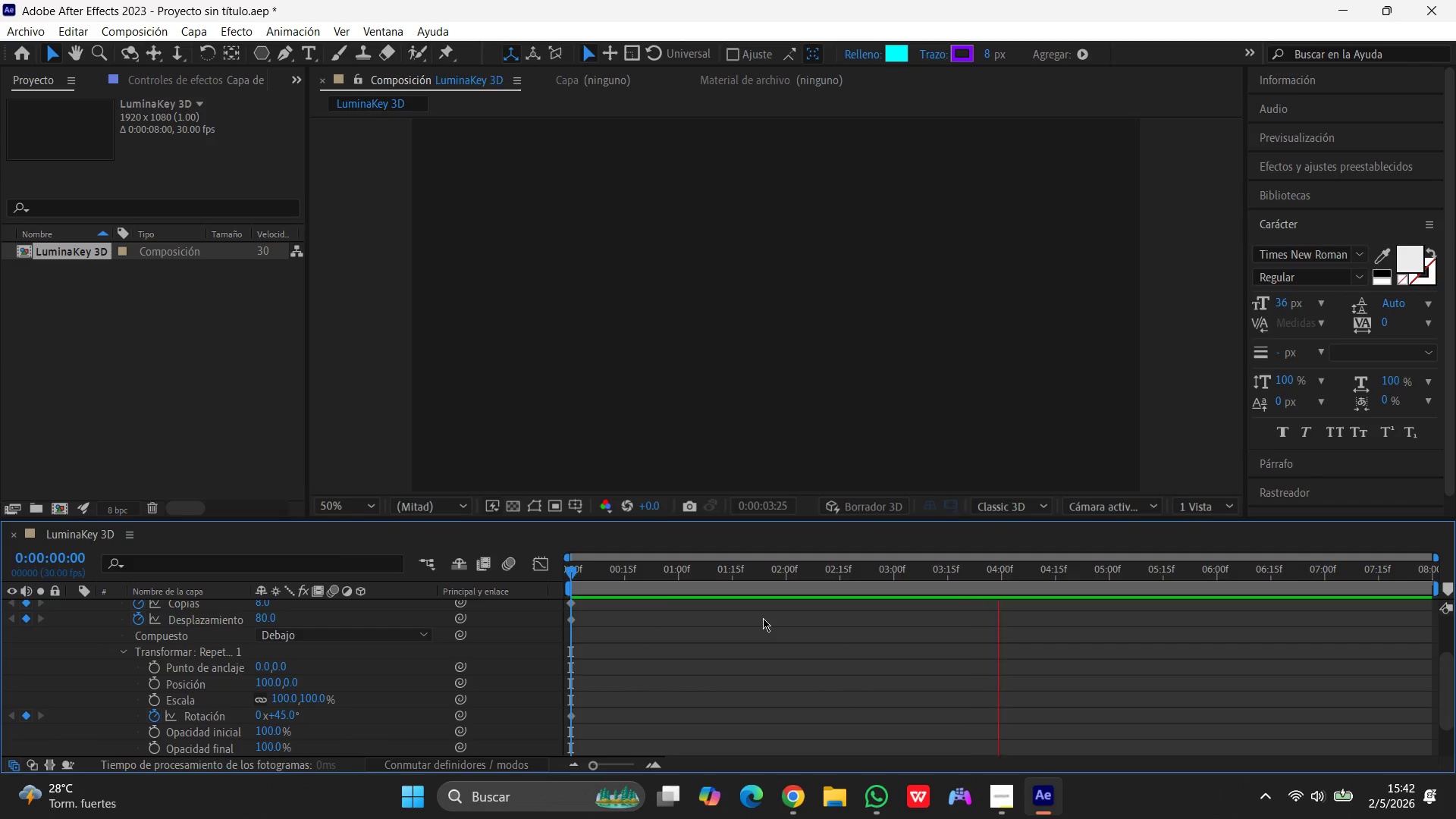 
key(Space)
 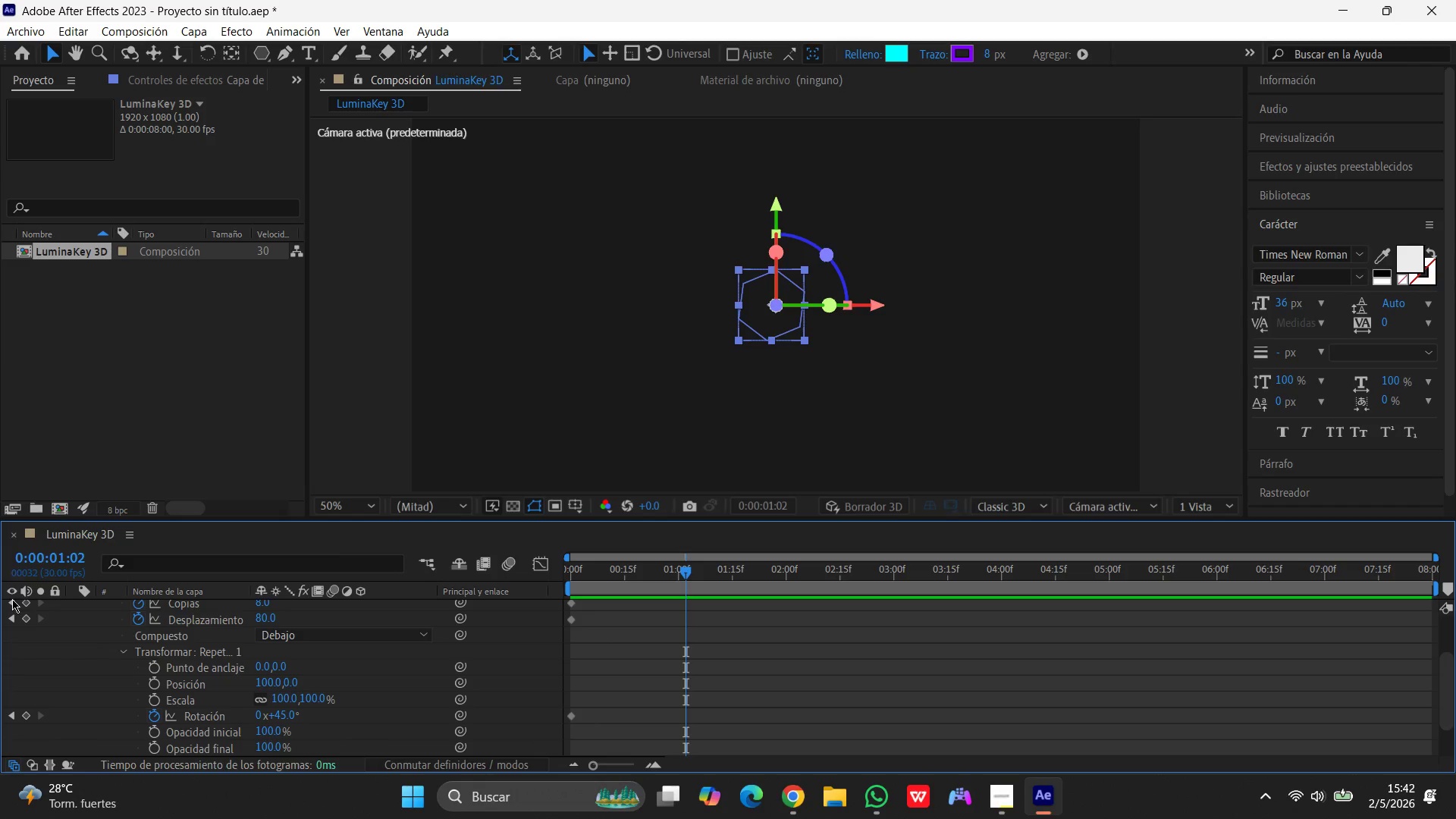 
left_click([11, 603])
 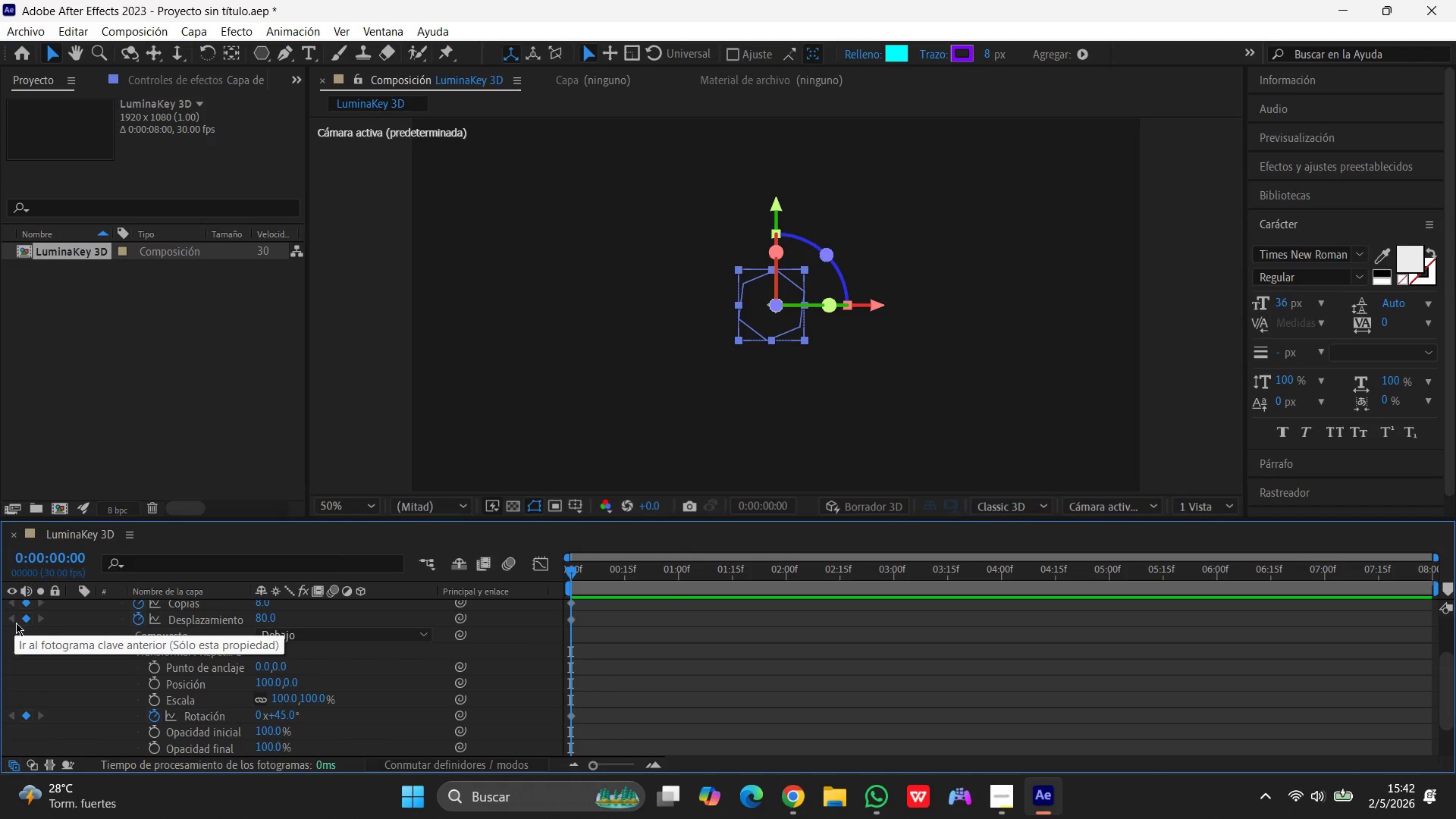 
left_click([11, 622])
 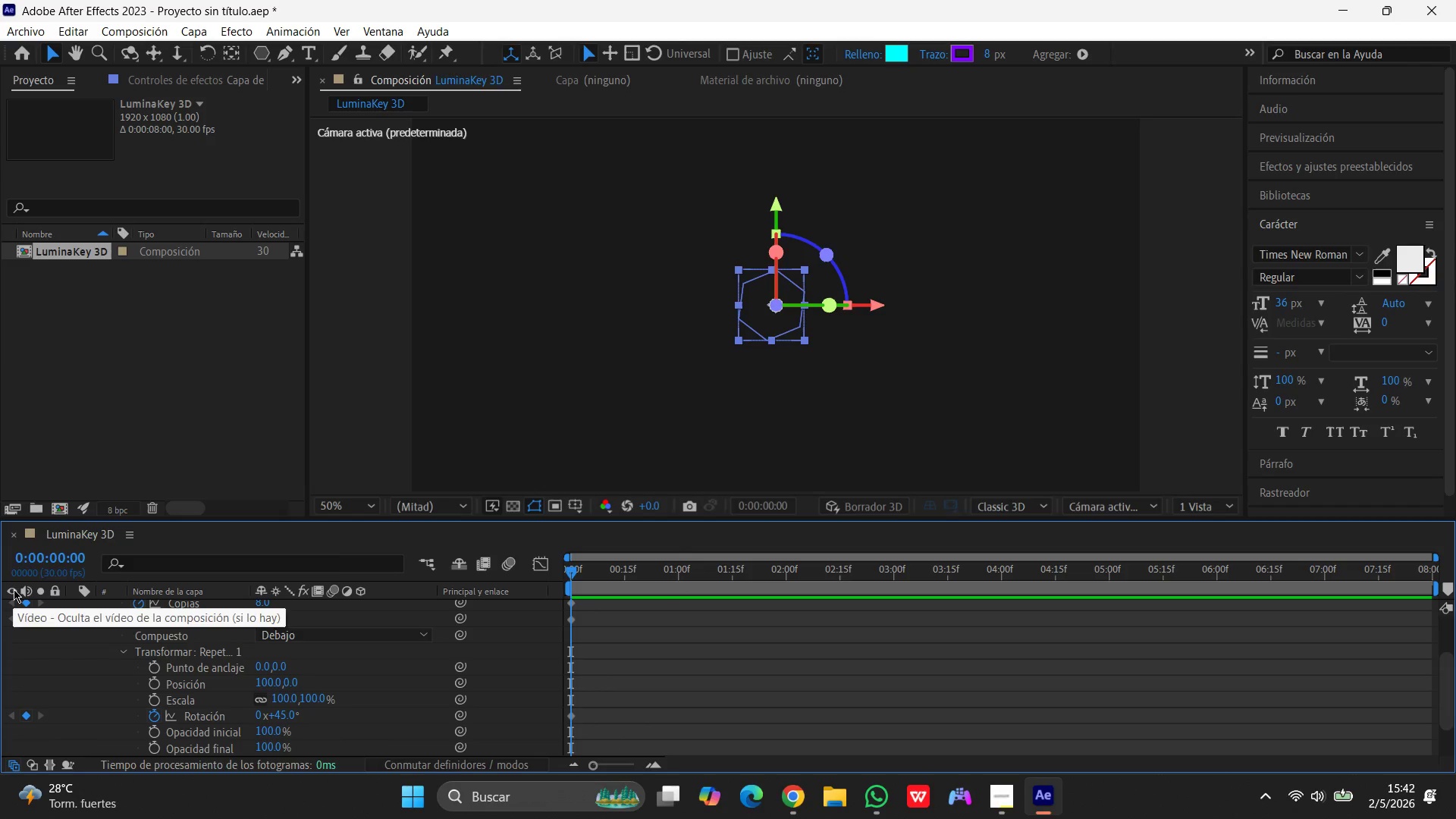 
left_click([14, 589])
 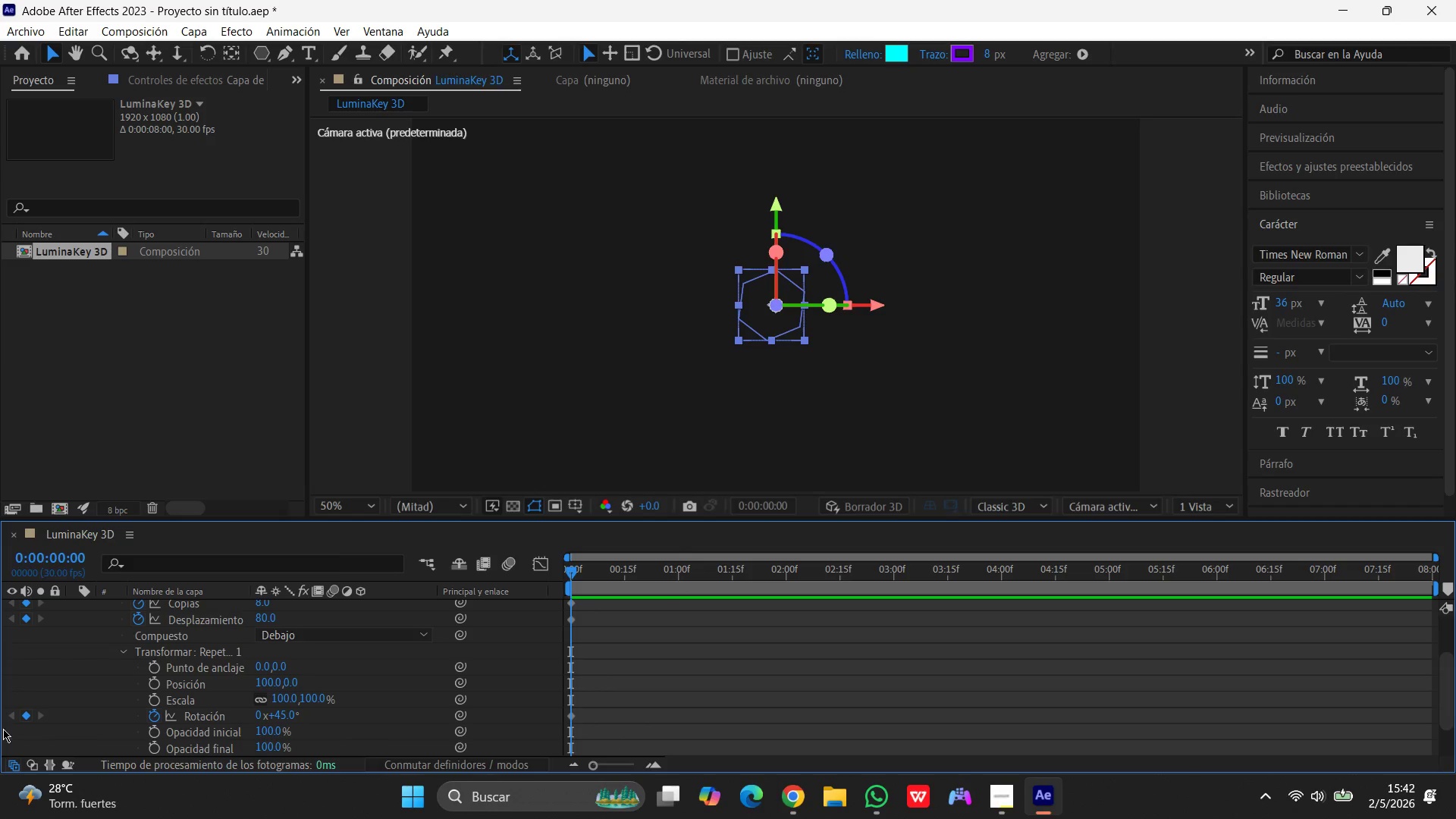 
scroll: coordinate [18, 711], scroll_direction: up, amount: 4.0
 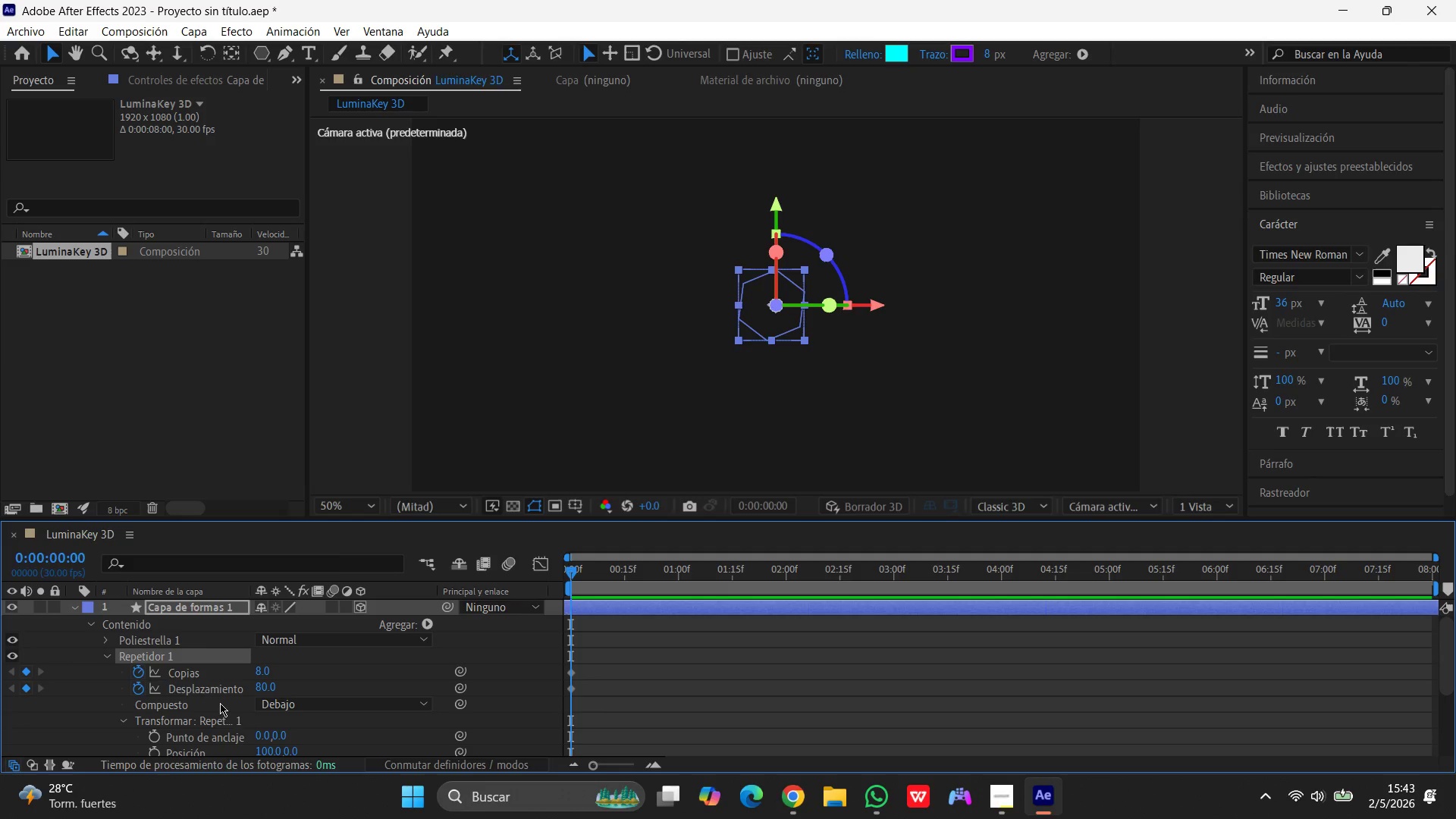 
wait(85.99)
 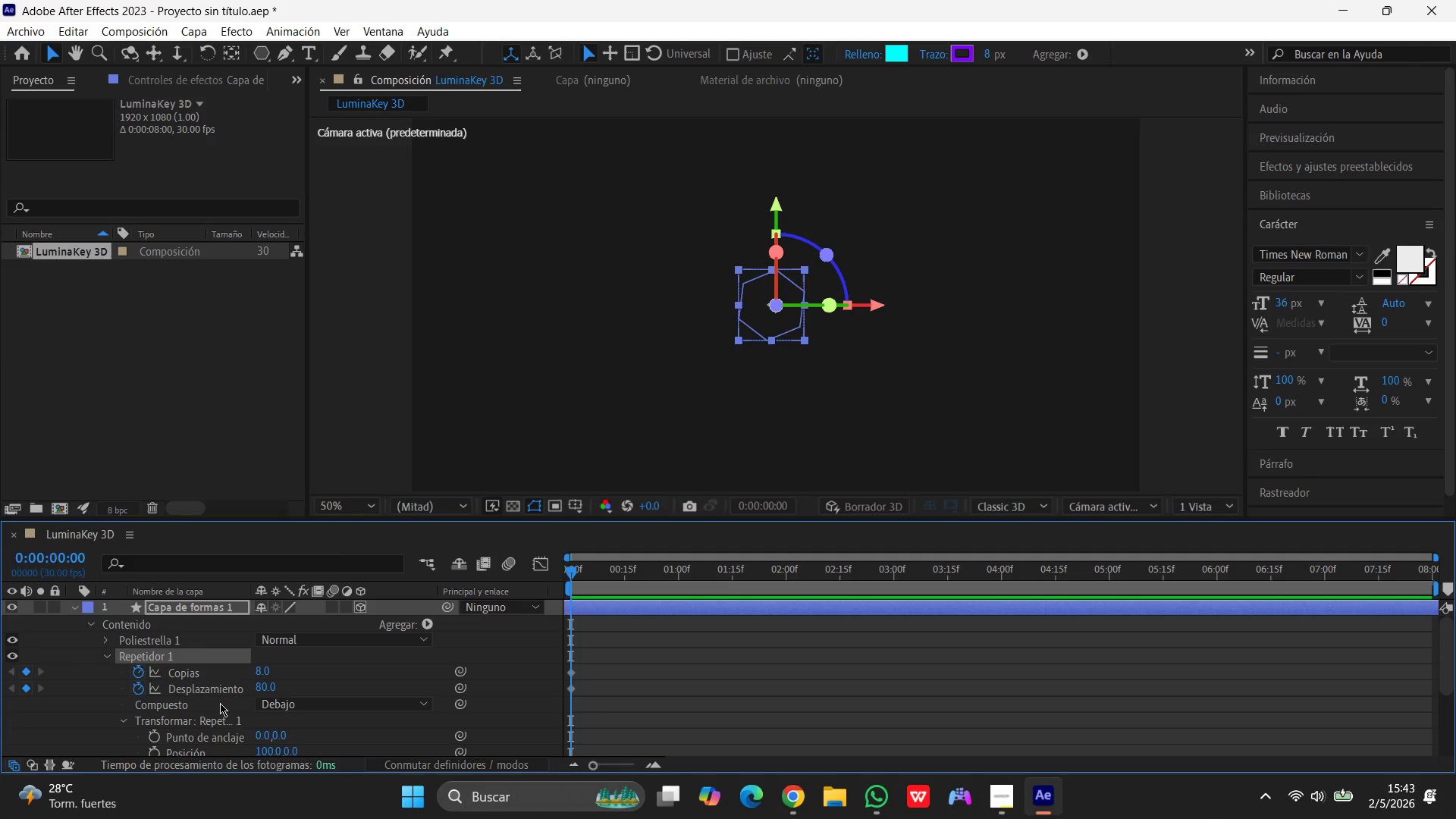 
left_click_drag(start_coordinate=[776, 306], to_coordinate=[801, 309])
 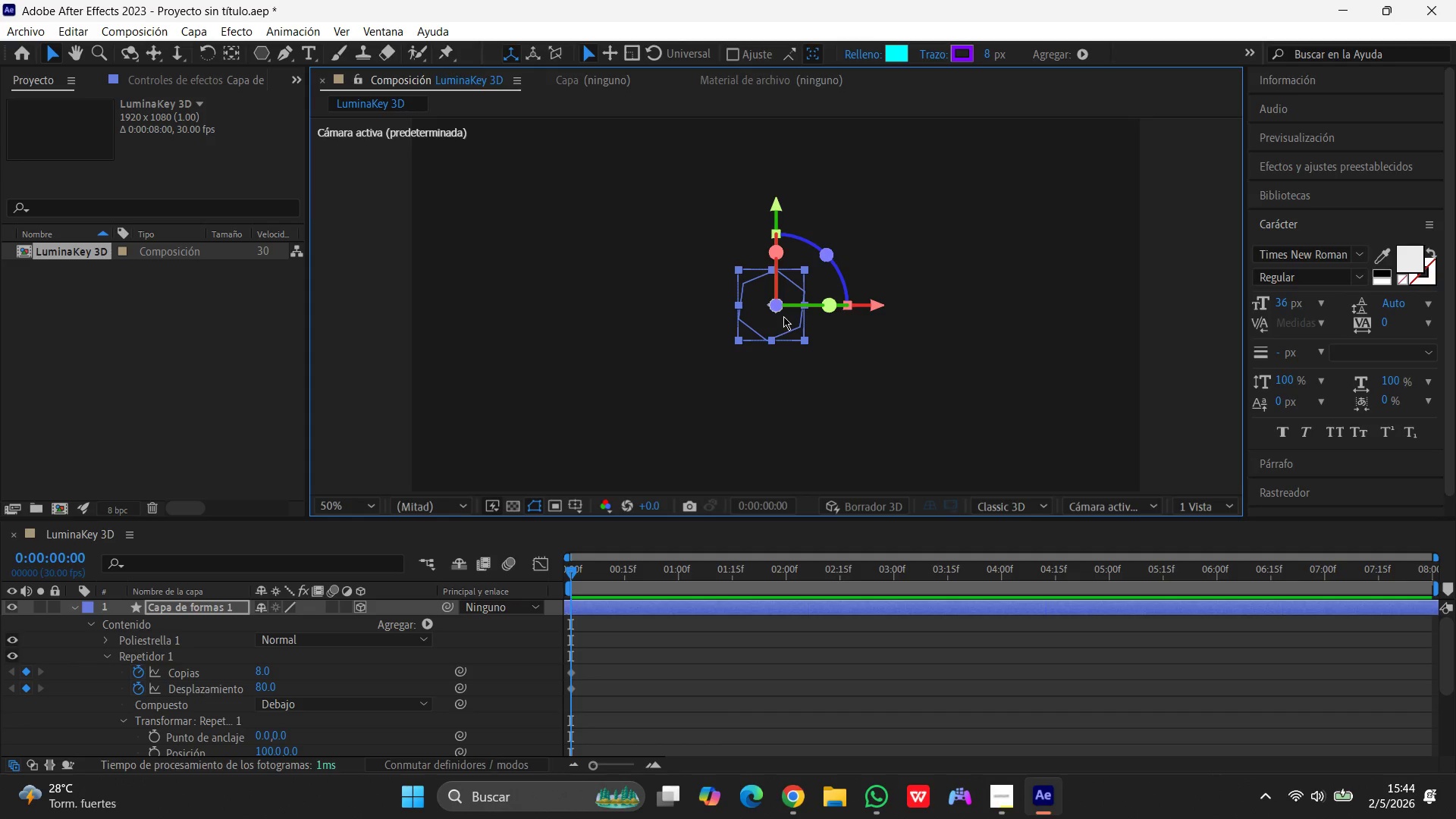 
key(Control+Z)
 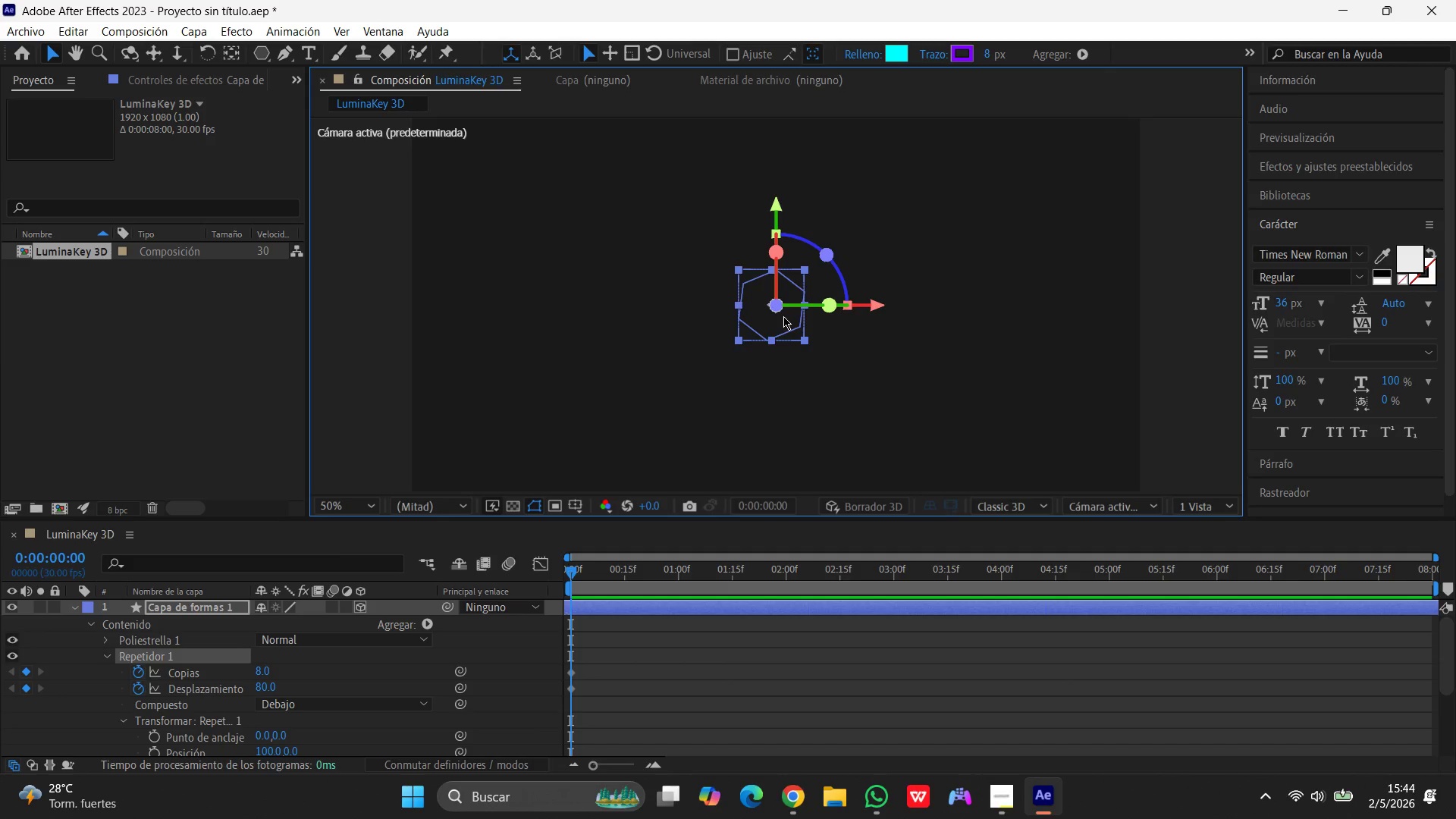 
wait(22.31)
 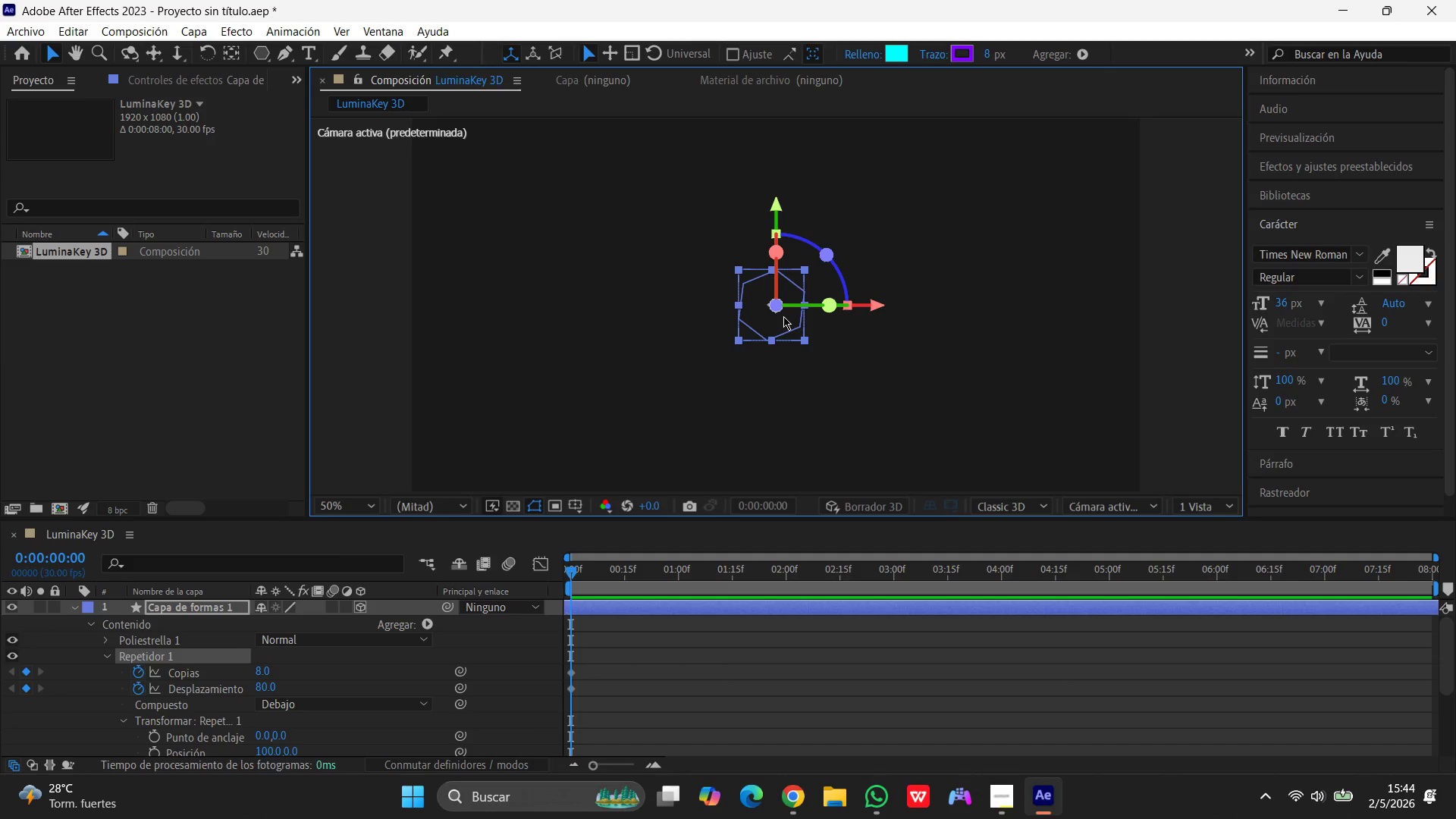 
left_click([105, 655])
 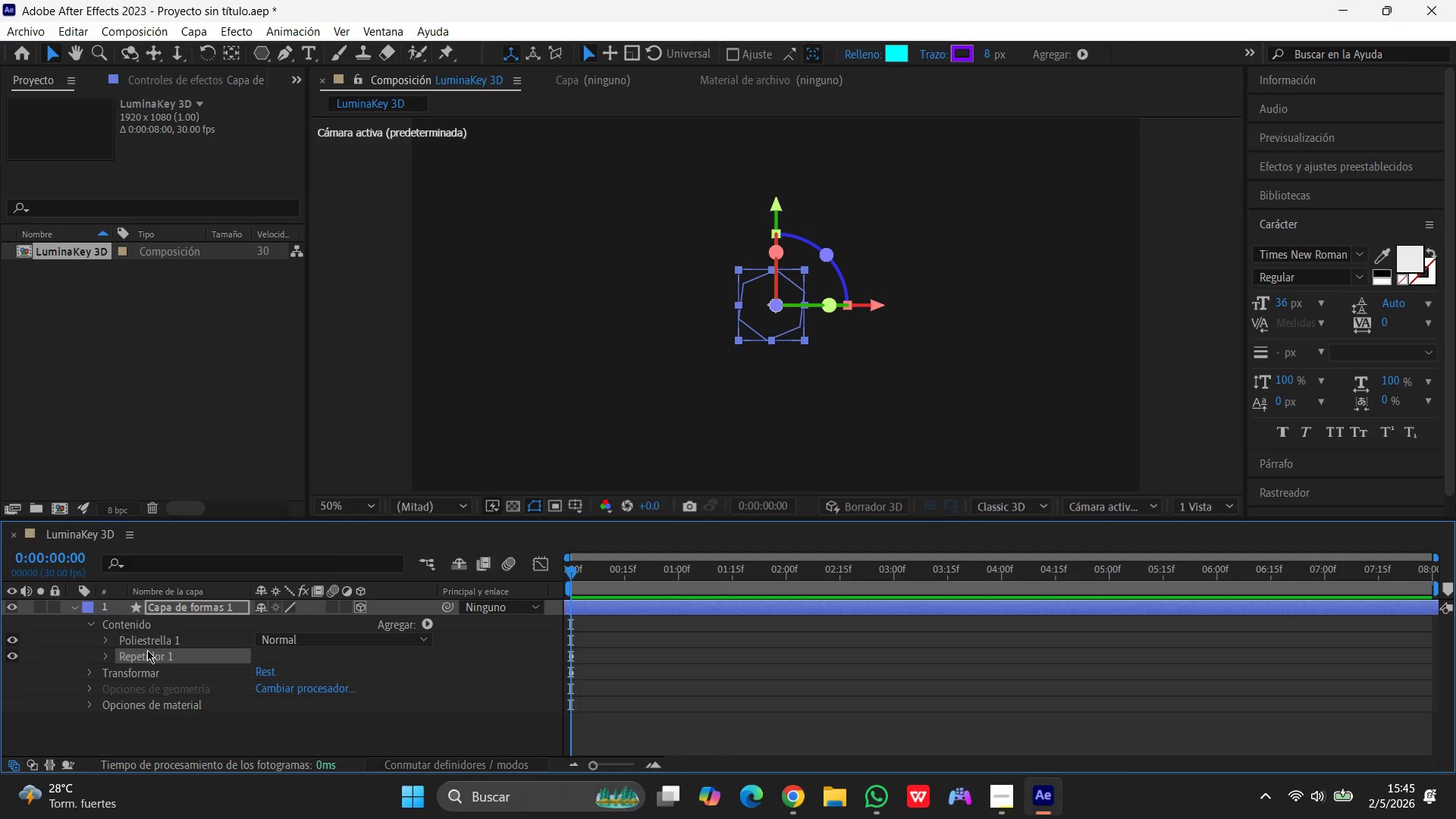 
wait(49.23)
 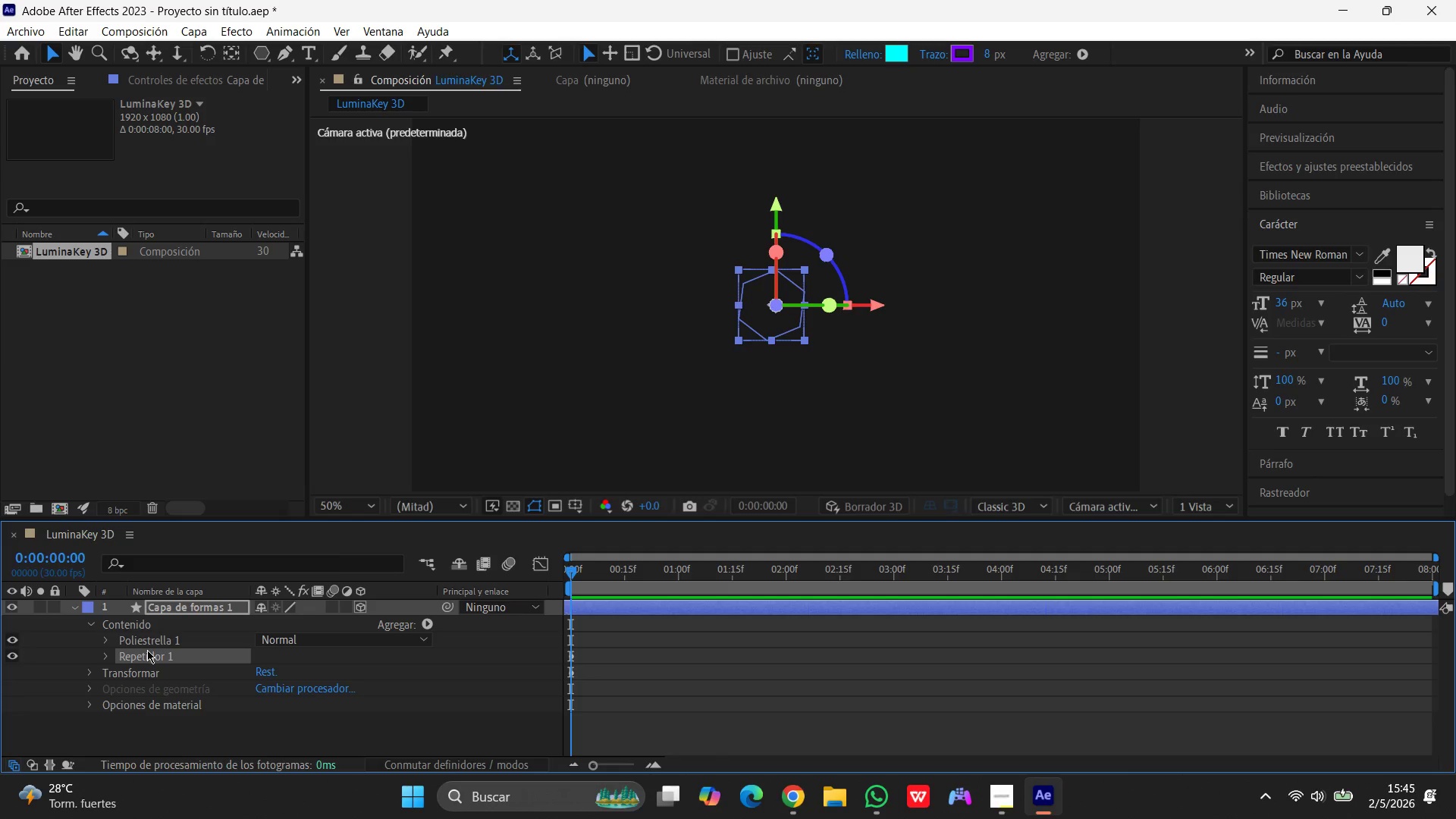 
left_click([998, 787])